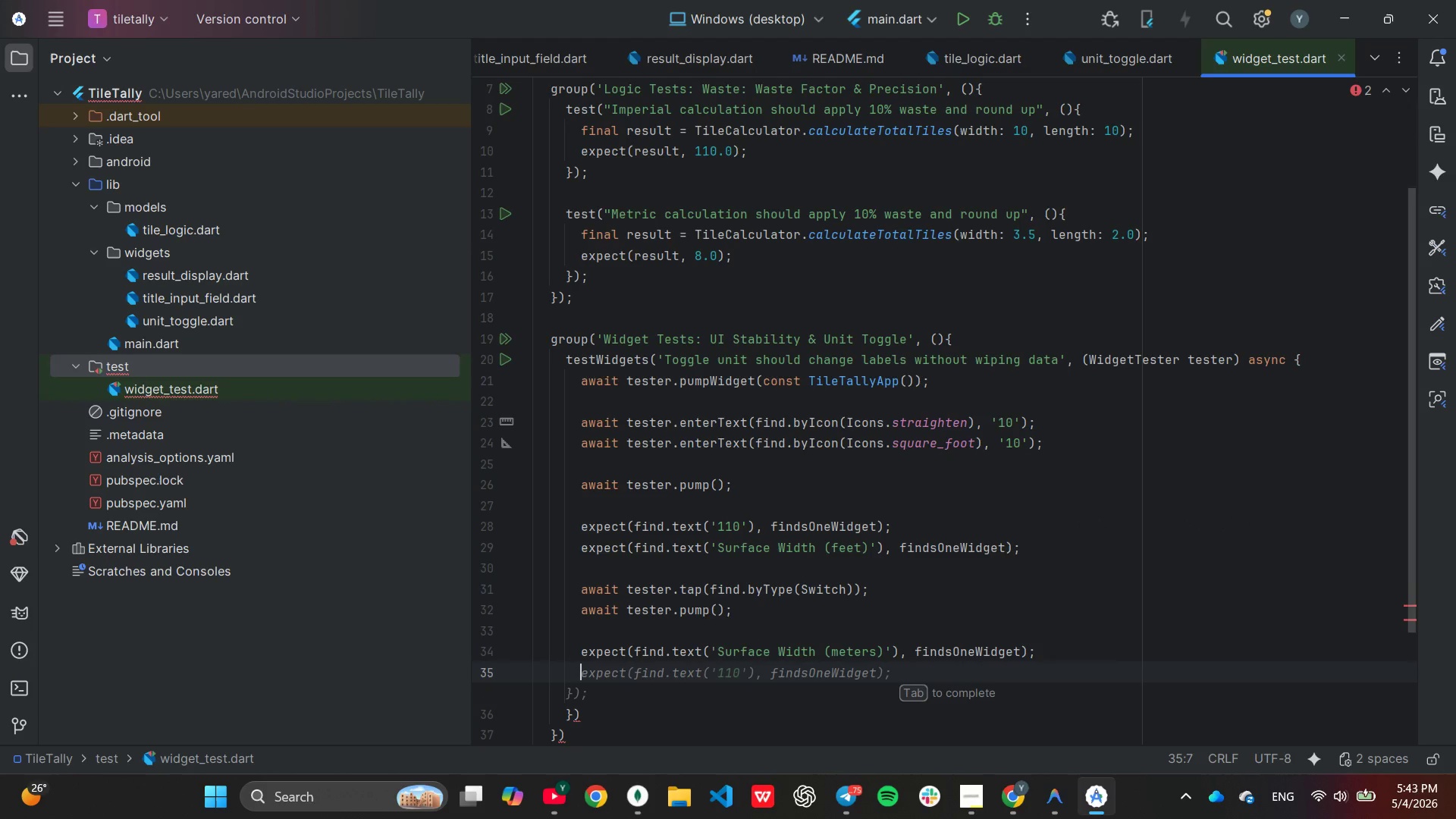 
key(Tab)
 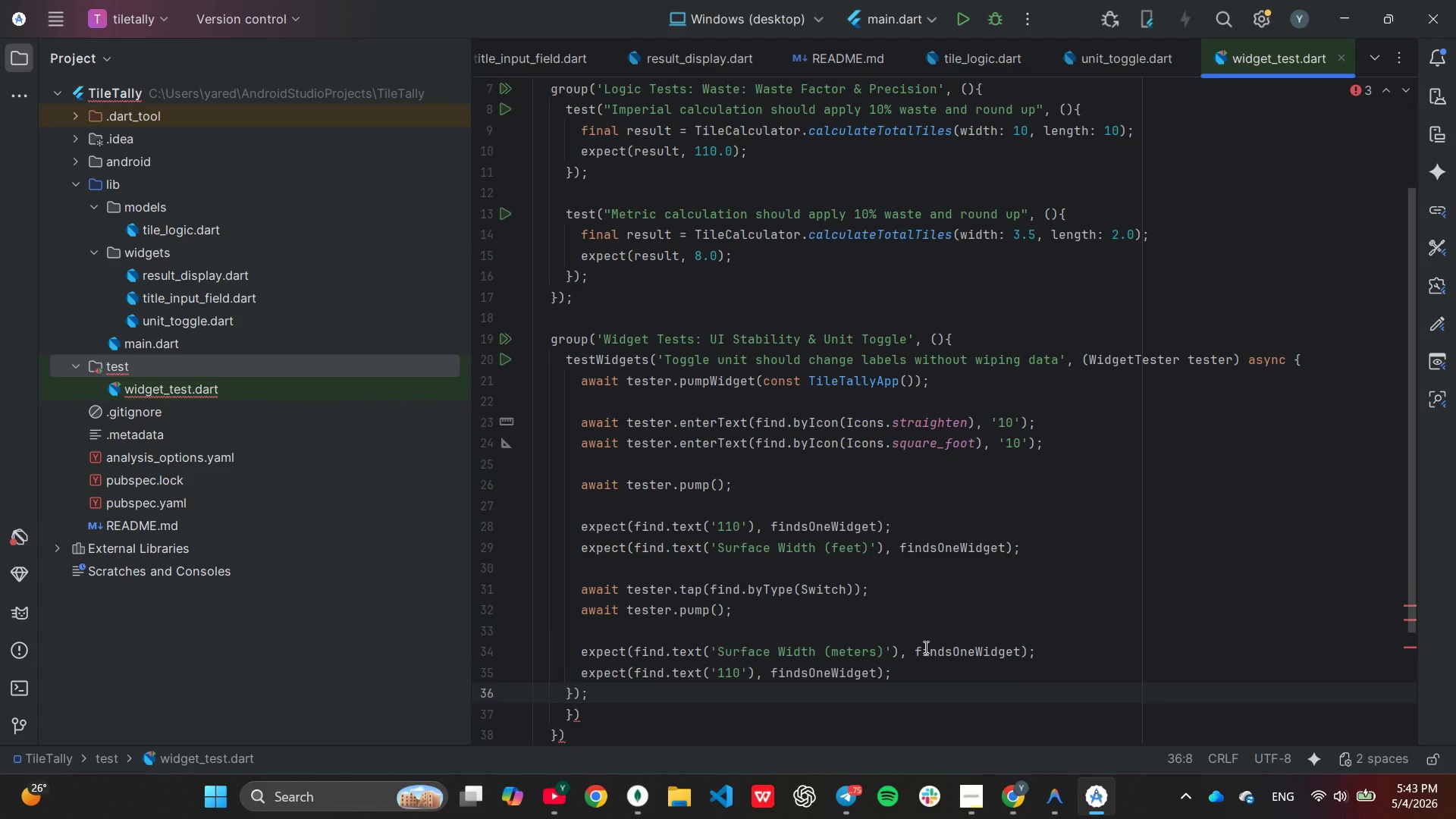 
key(ArrowUp)
 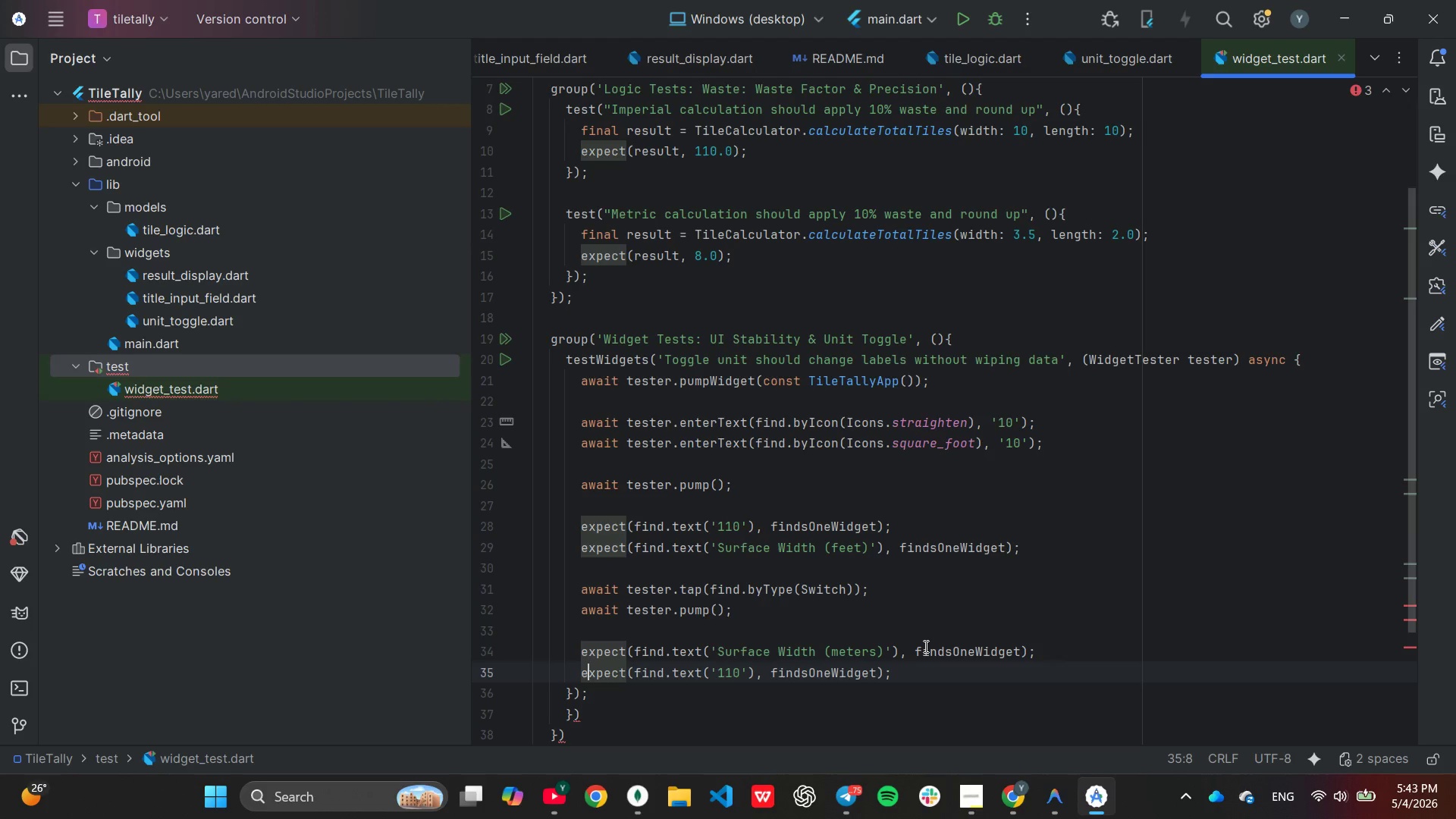 
hold_key(key=ArrowRight, duration=1.02)
 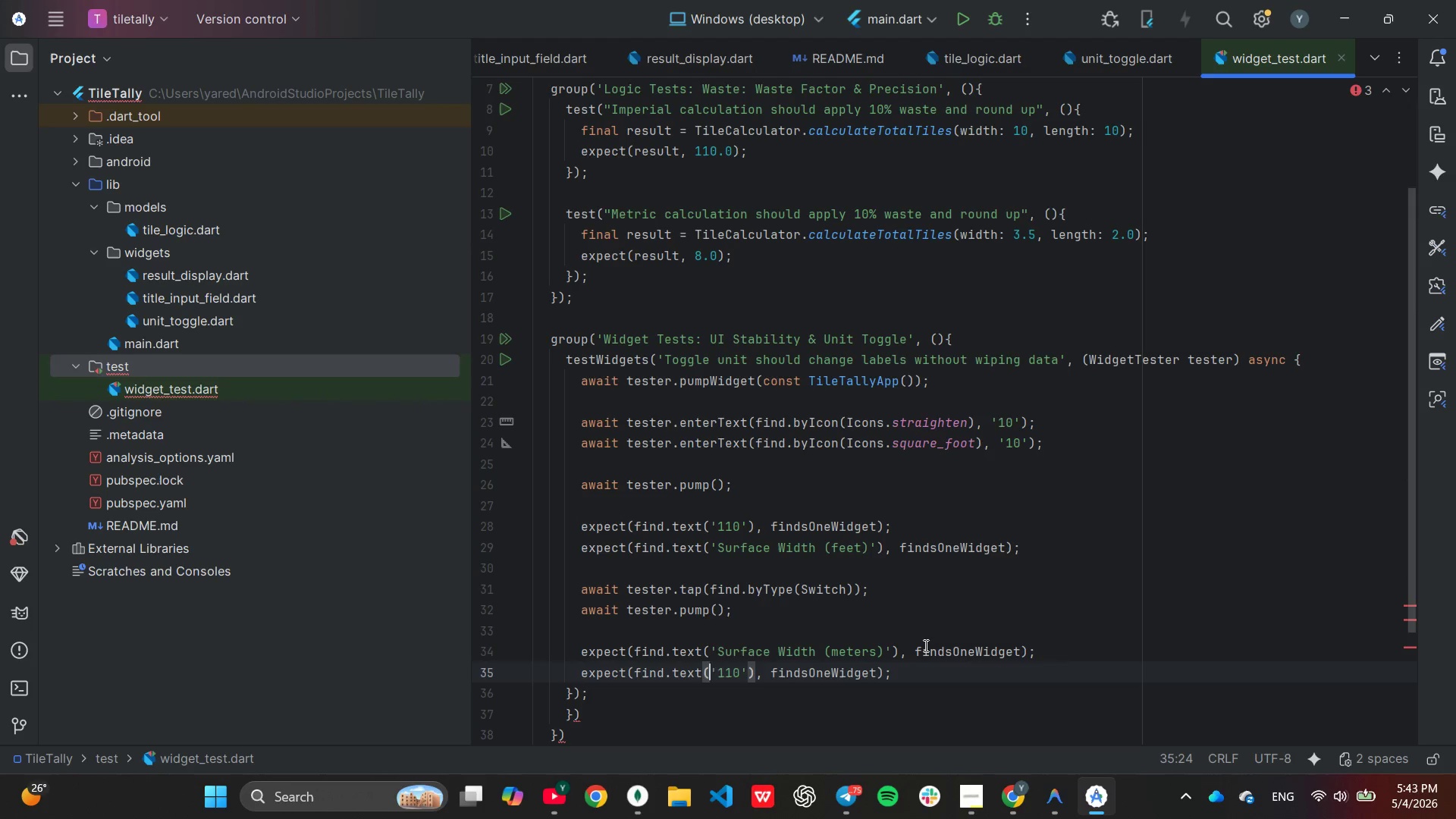 
key(ArrowRight)
 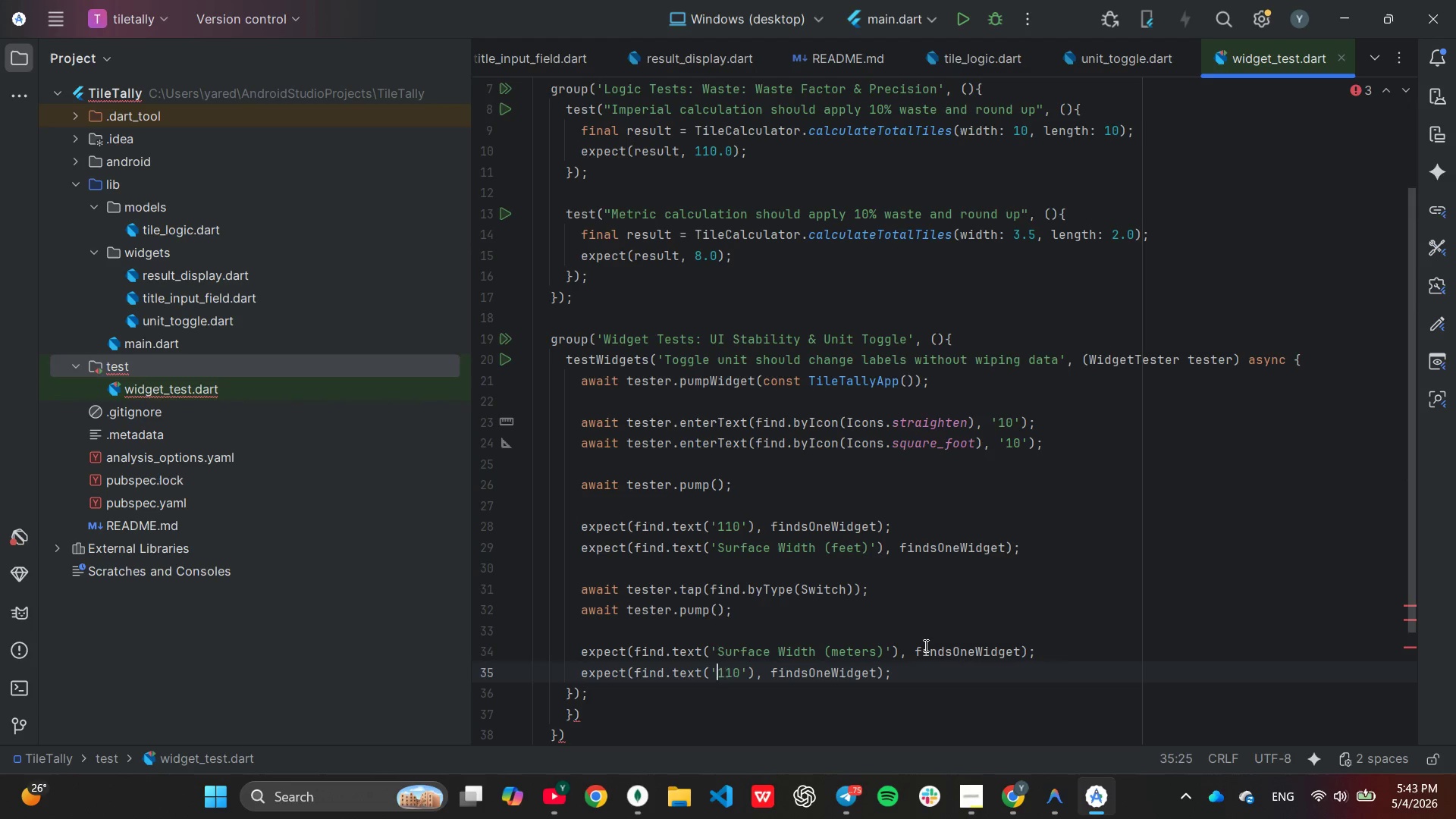 
key(ArrowRight)
 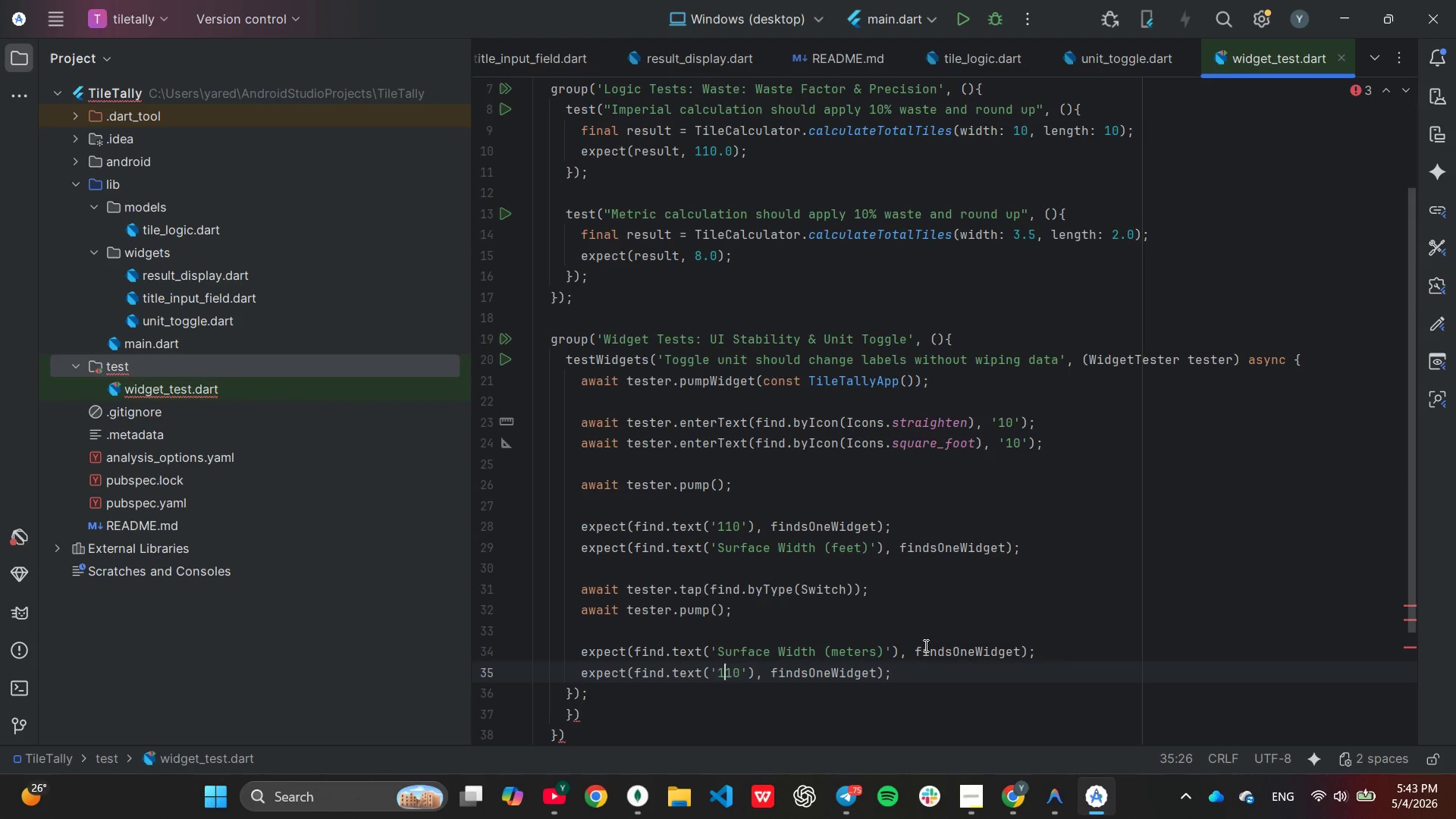 
key(ArrowRight)
 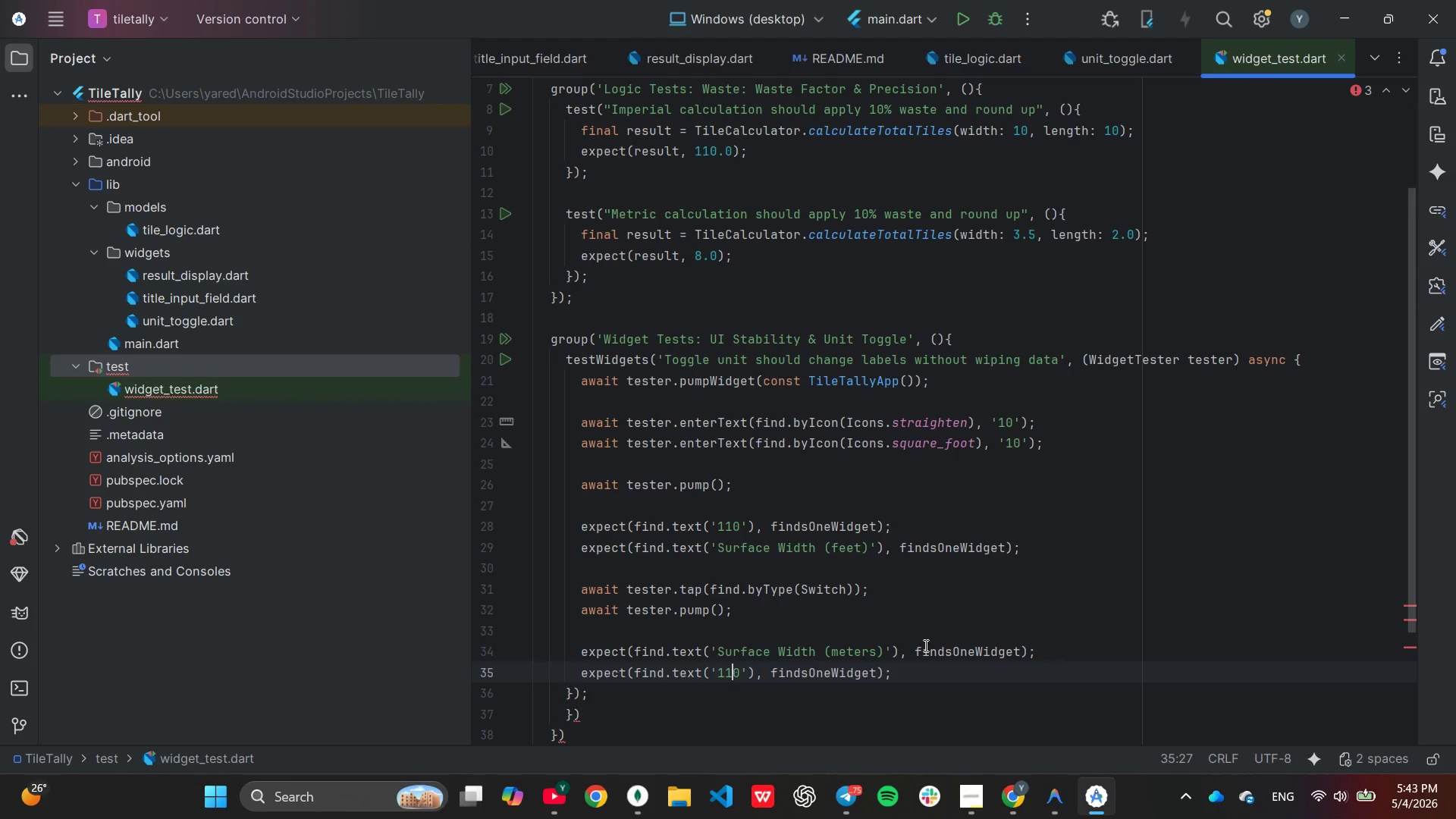 
key(Backspace)
 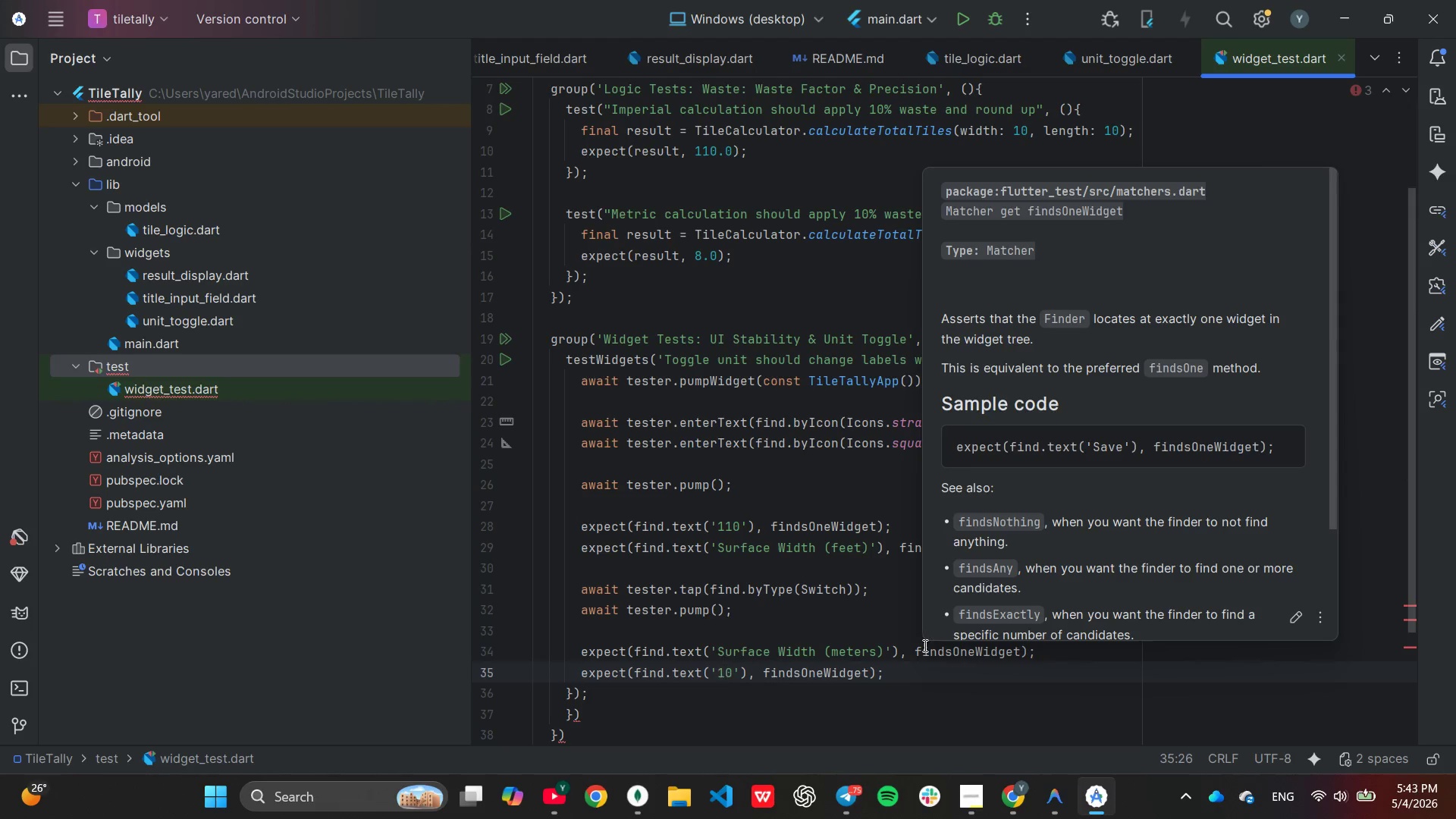 
key(End)
 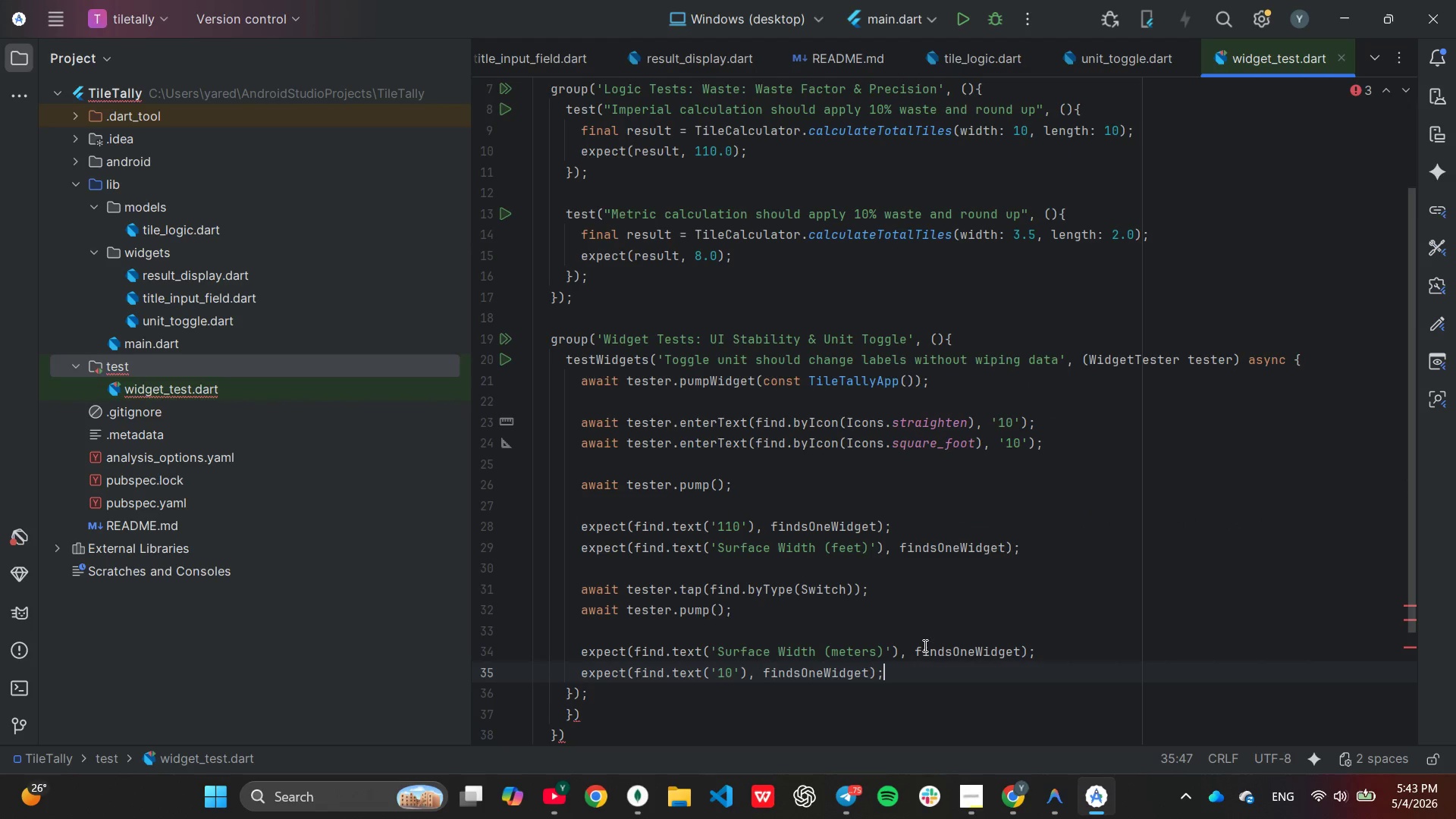 
key(Enter)
 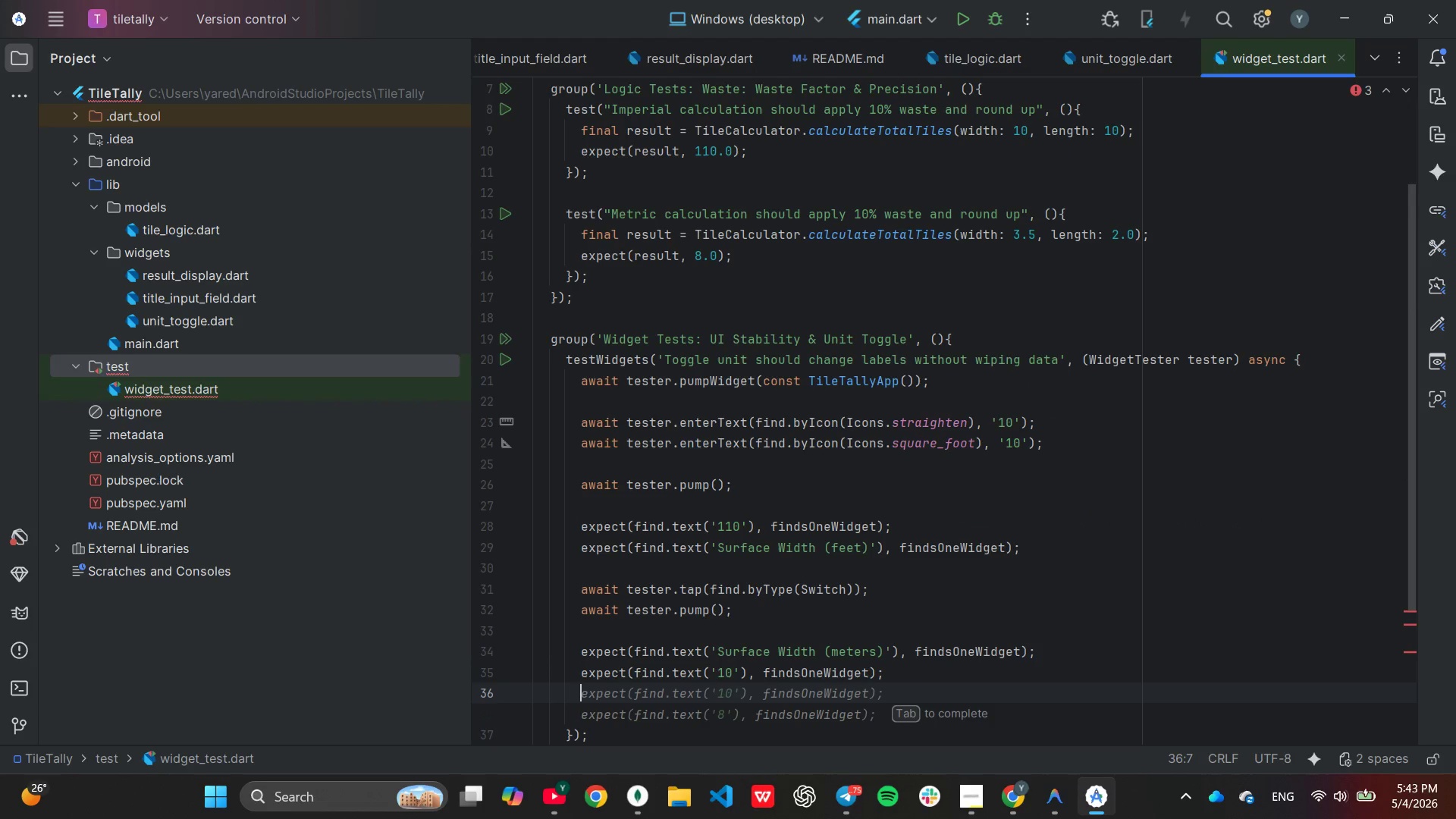 
key(Tab)
 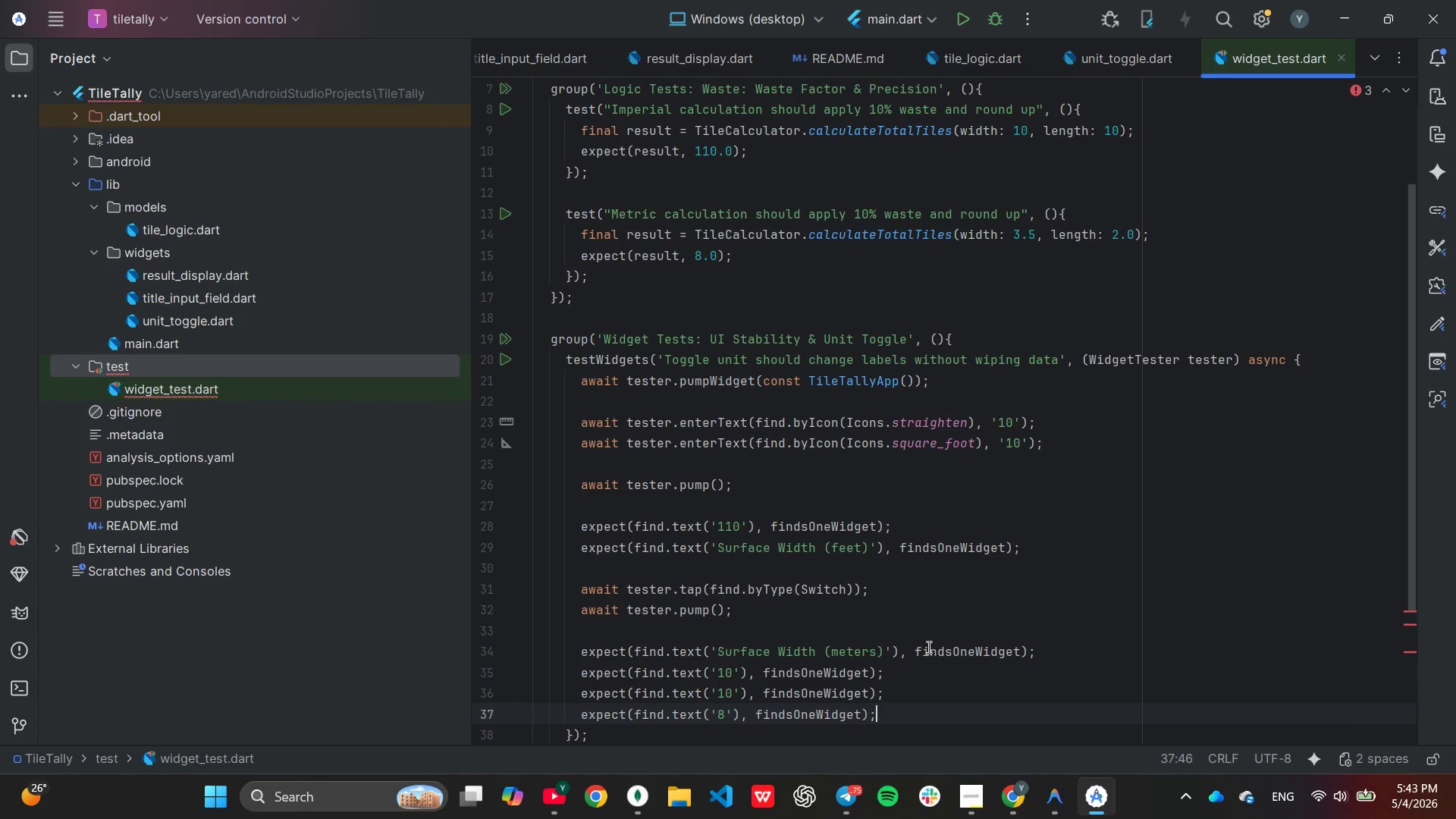 
hold_key(key=Backspace, duration=1.5)
 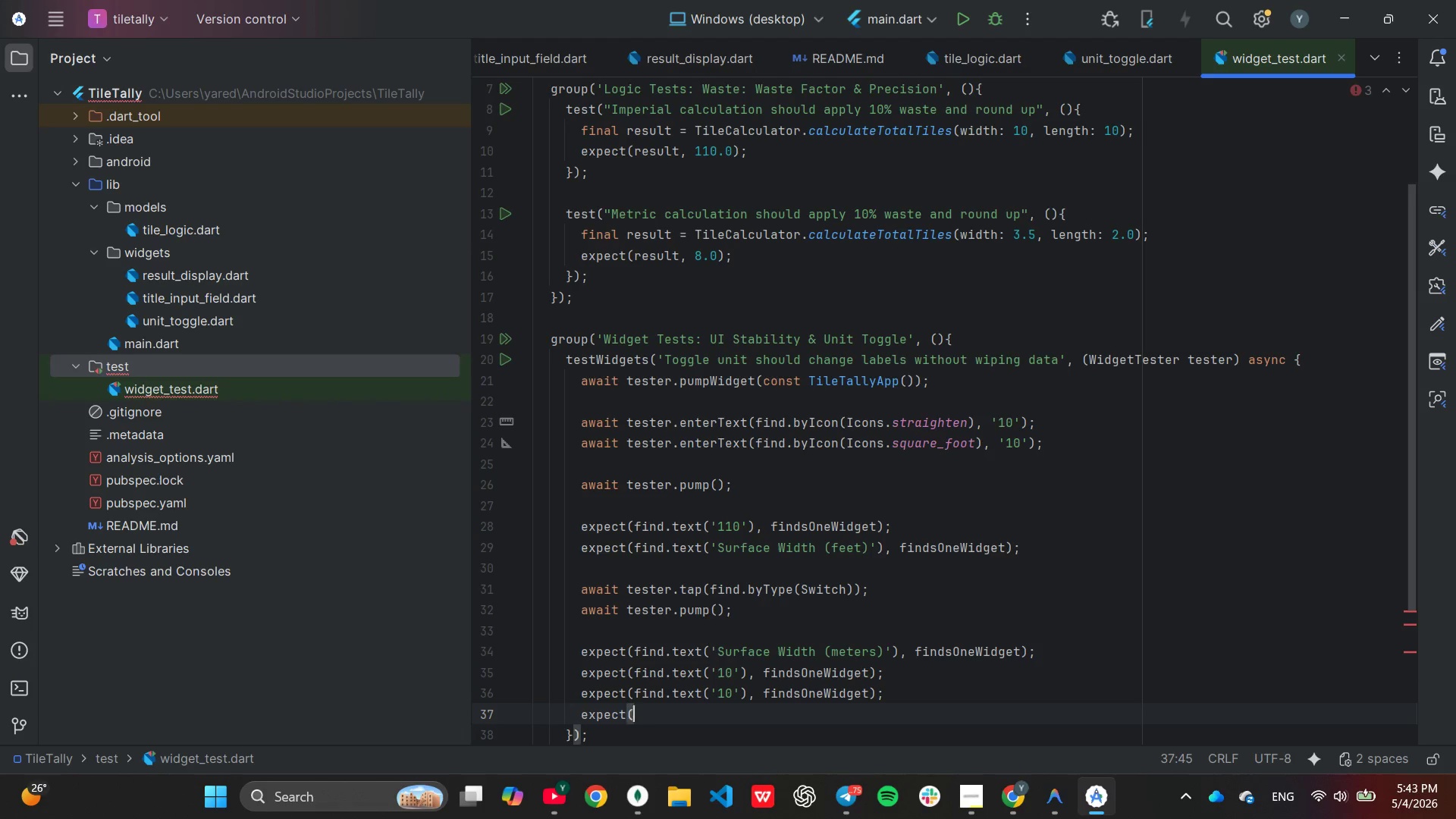 
key(Backspace)
 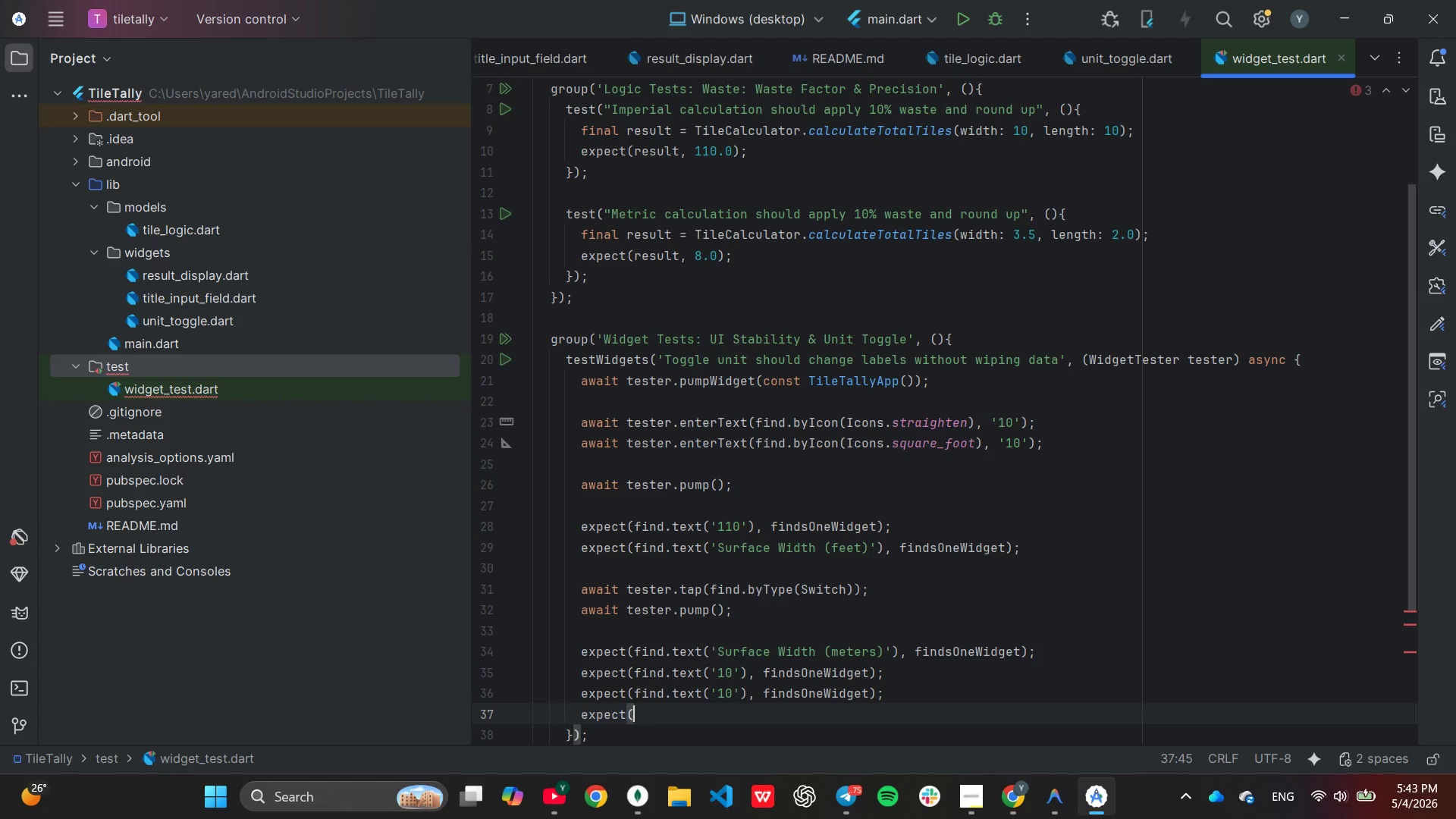 
key(Backspace)
 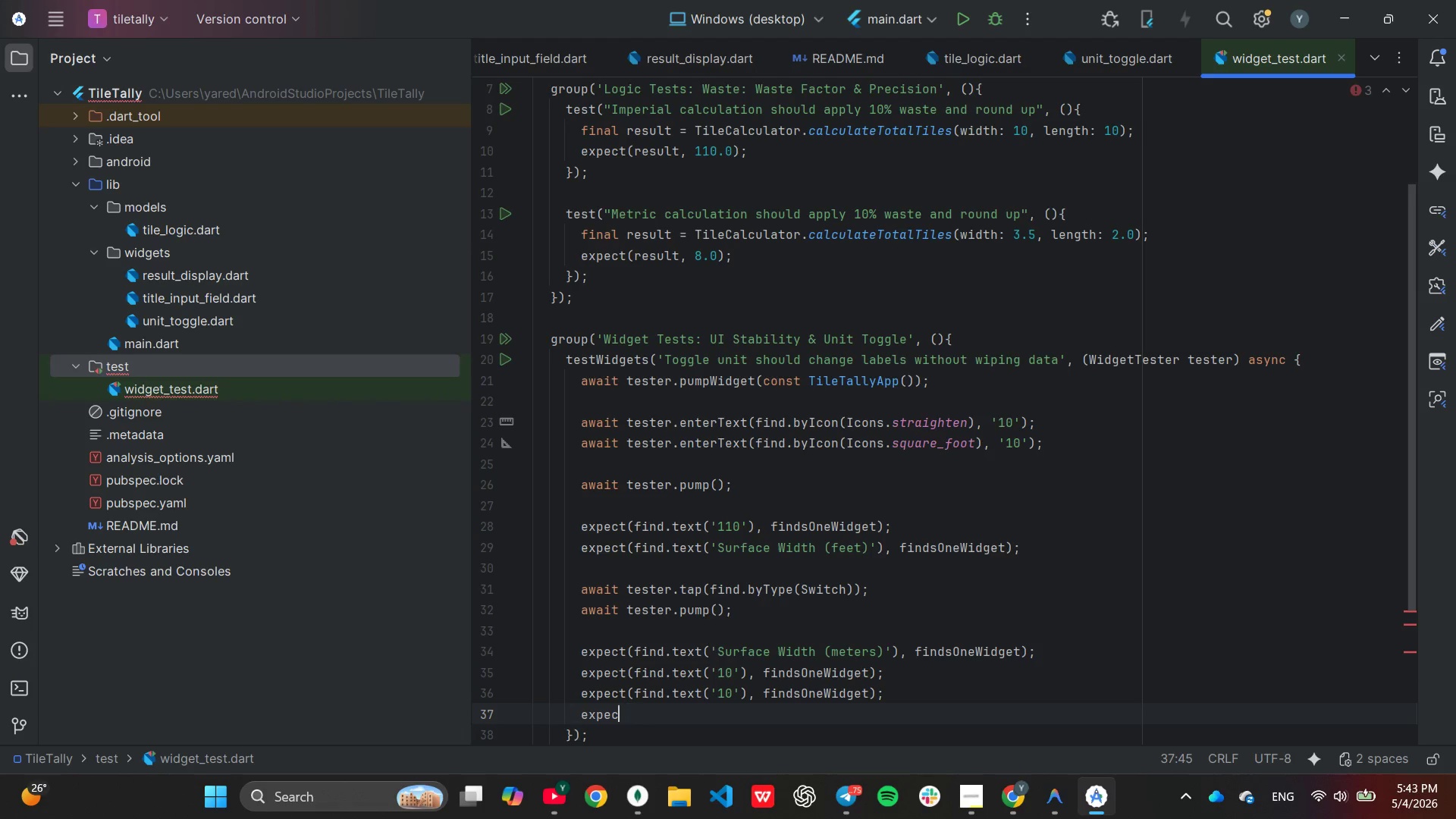 
key(Backspace)
 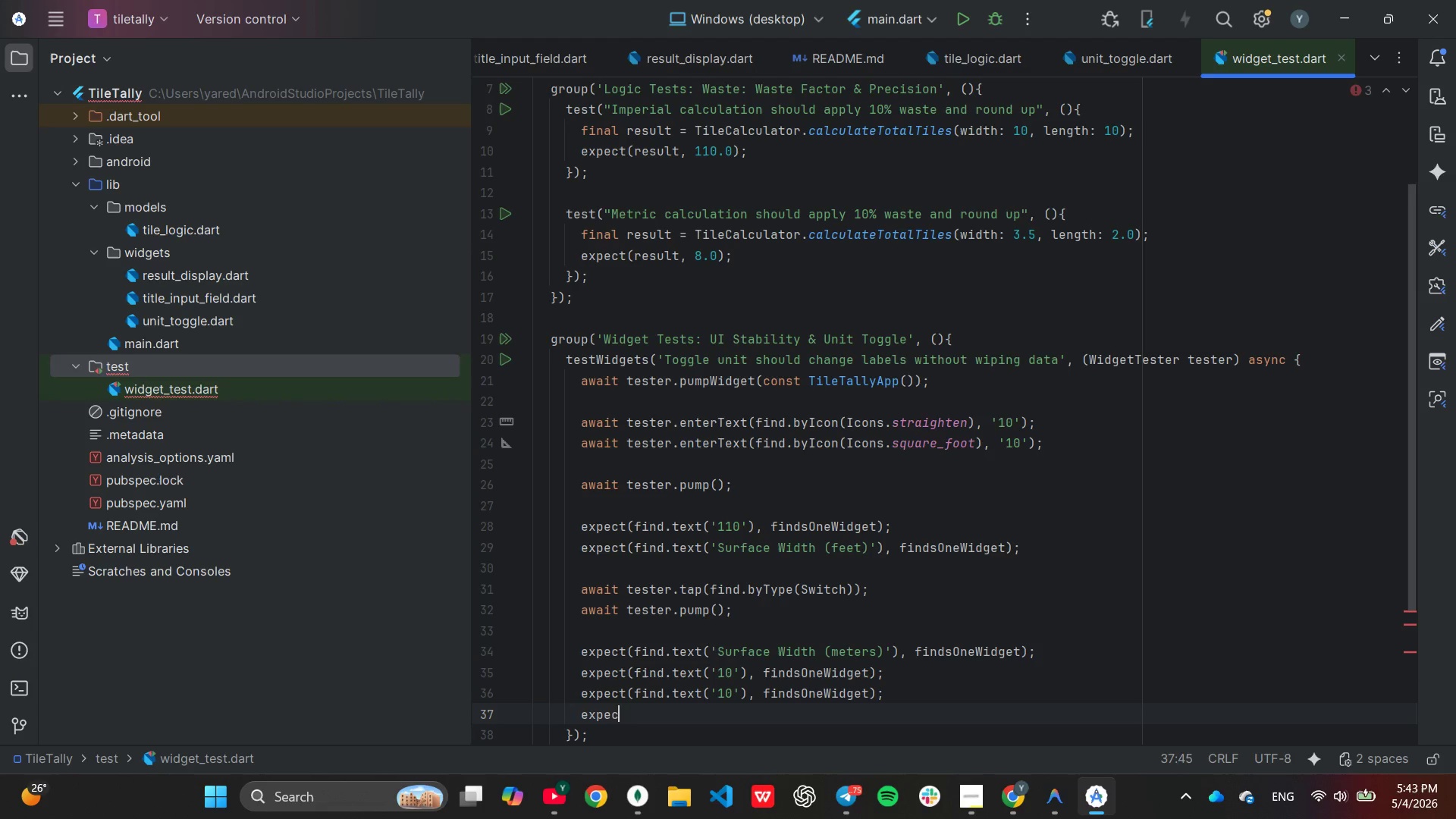 
key(Backspace)
 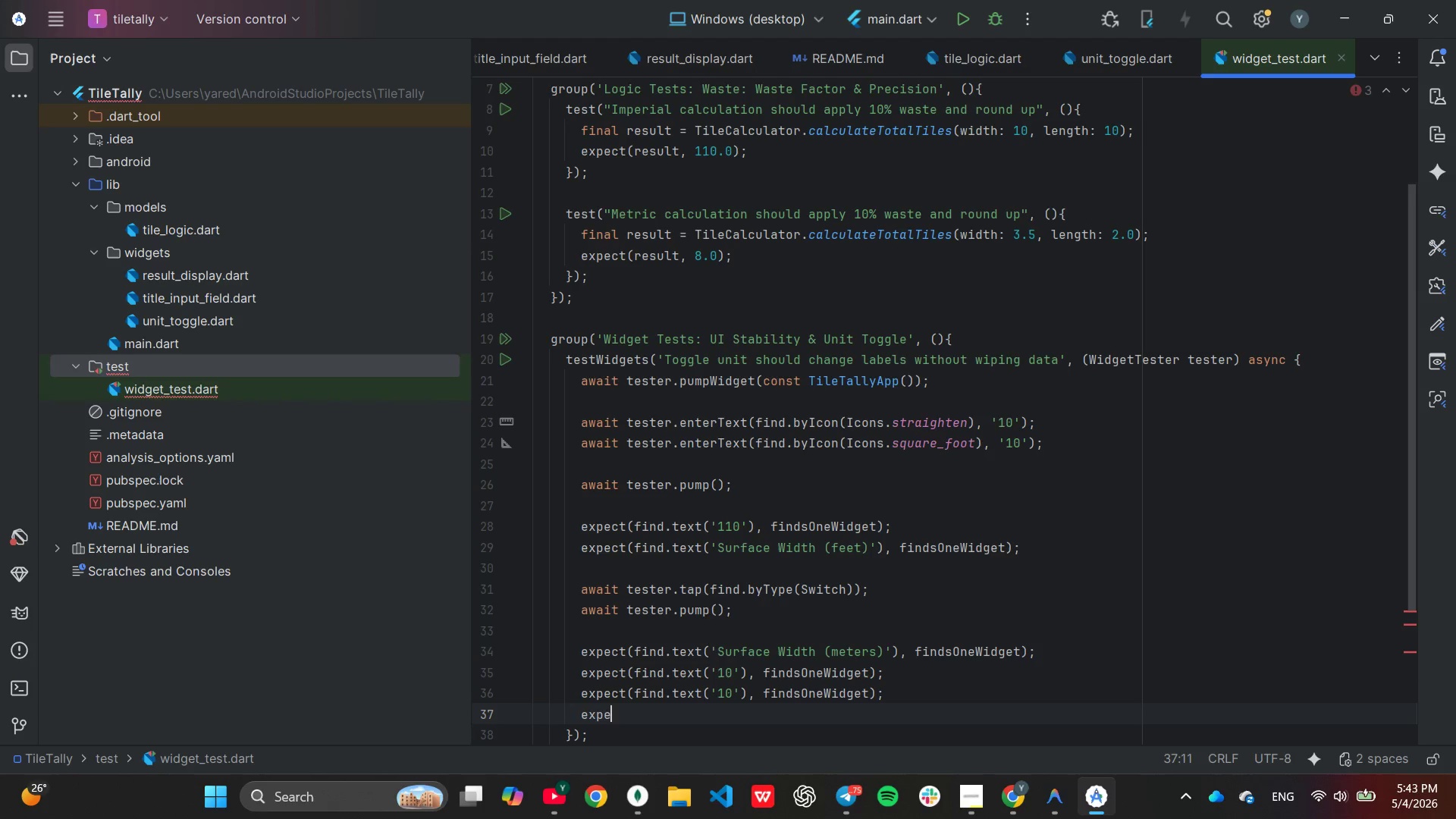 
key(Backspace)
 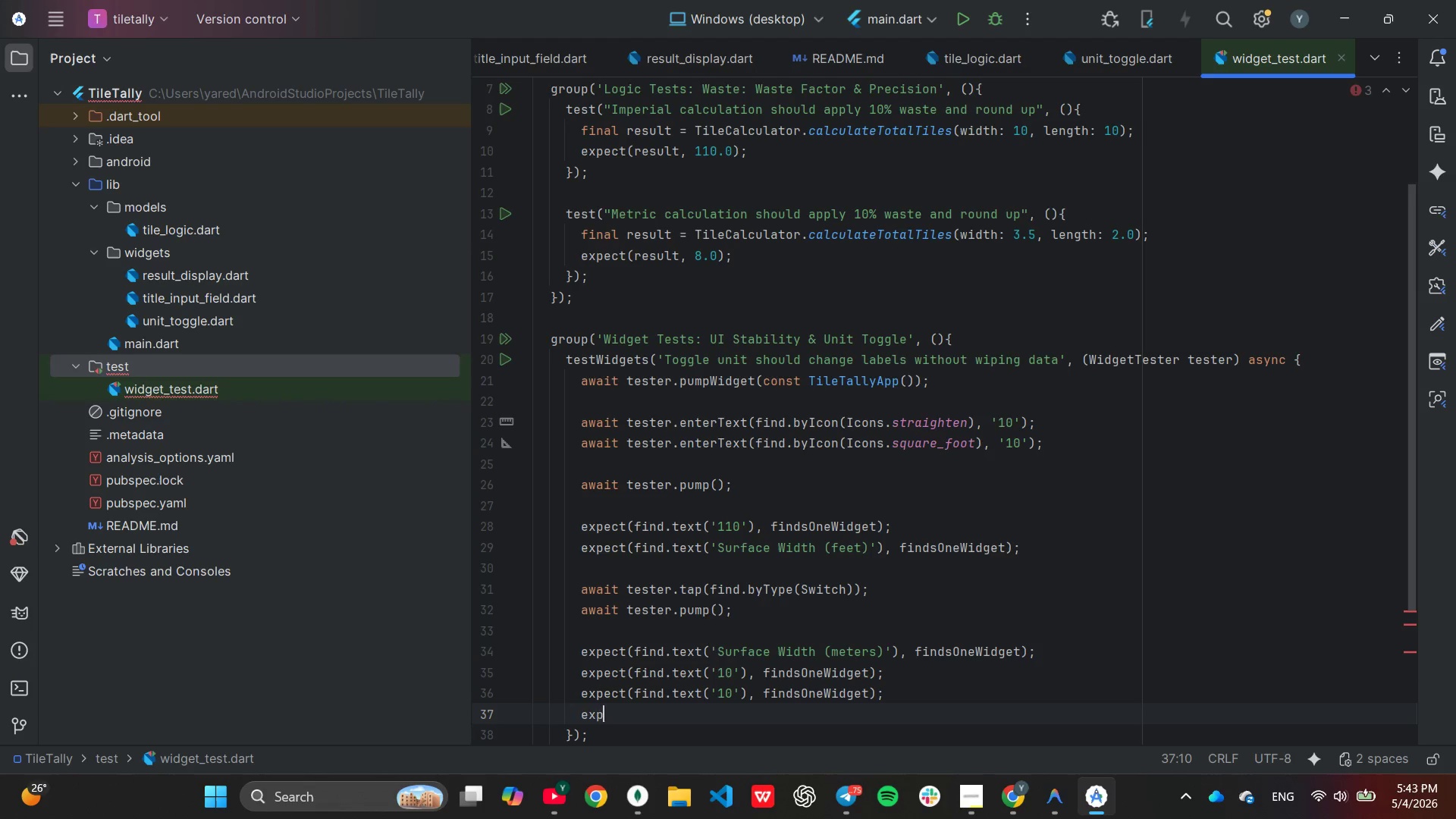 
key(Backspace)
 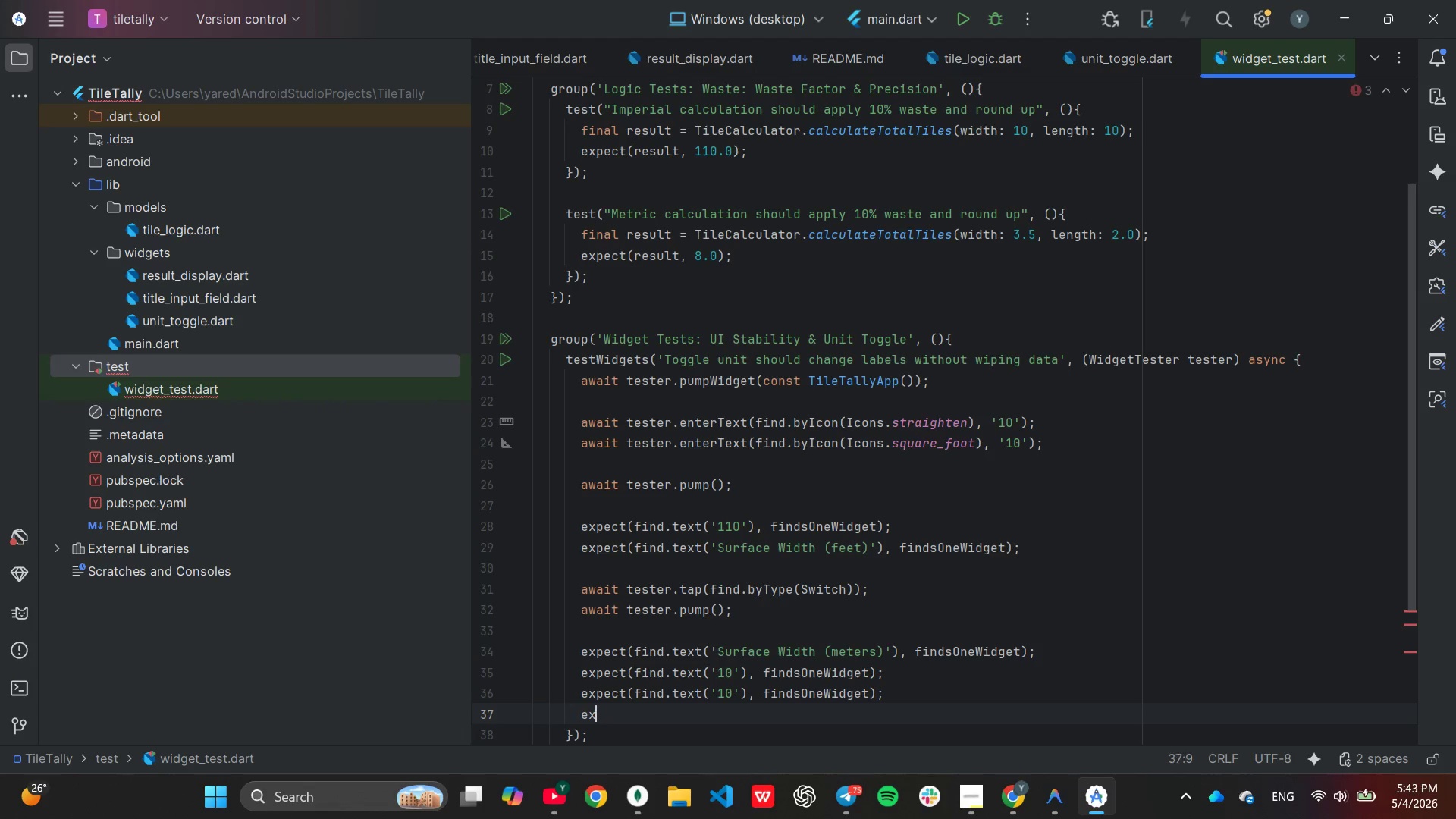 
key(Backspace)
 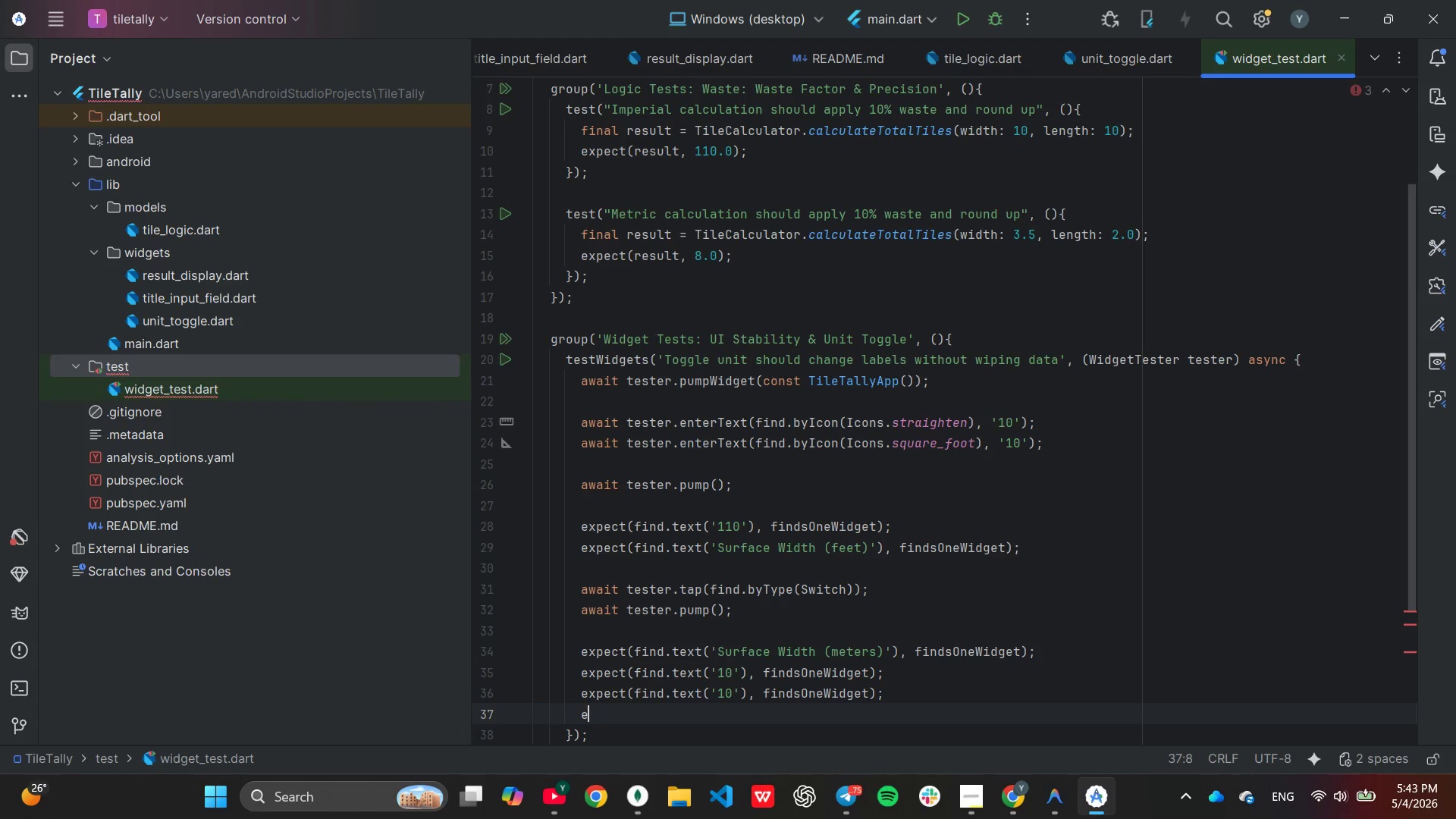 
key(Backspace)
 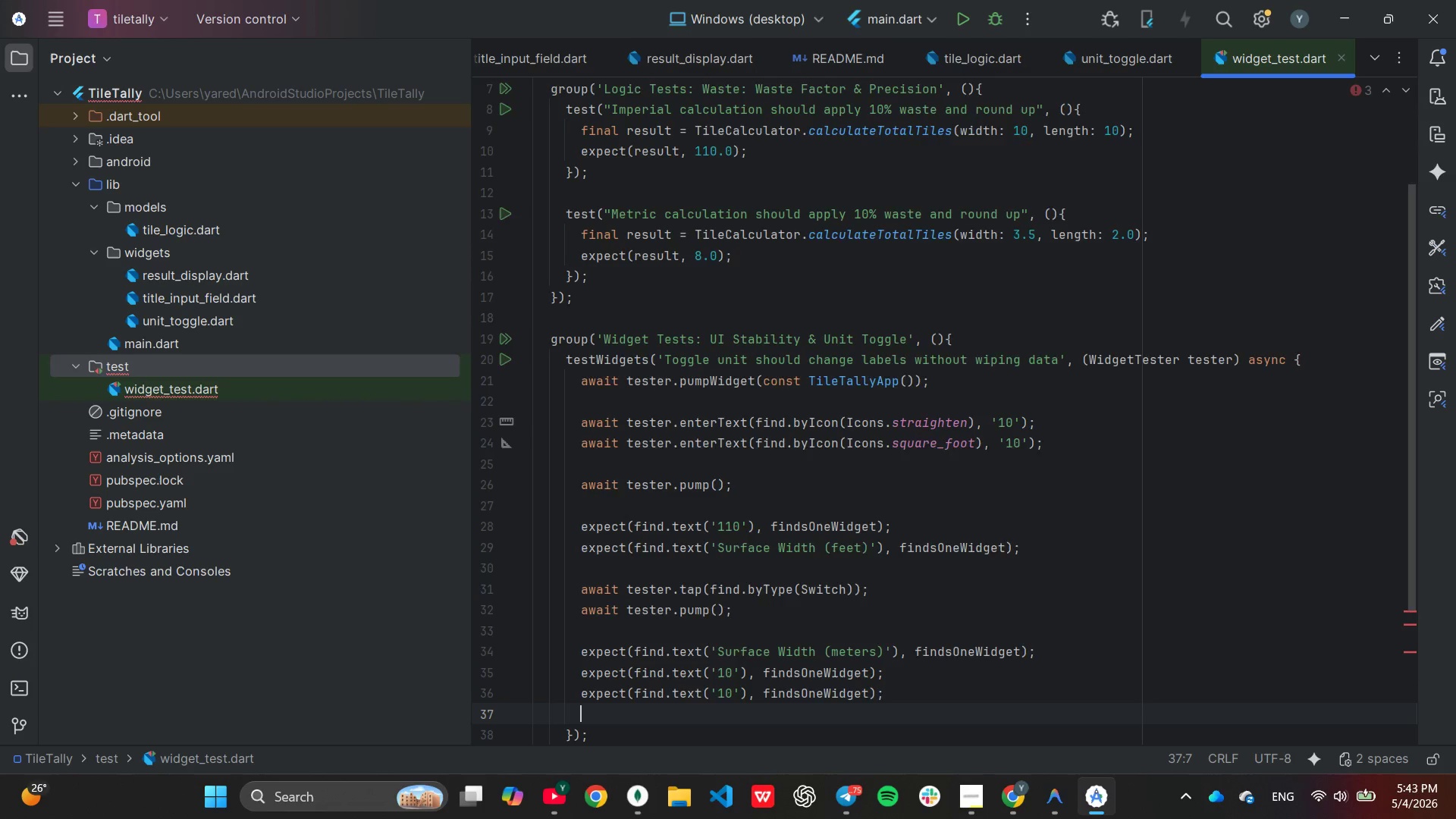 
key(ArrowDown)
 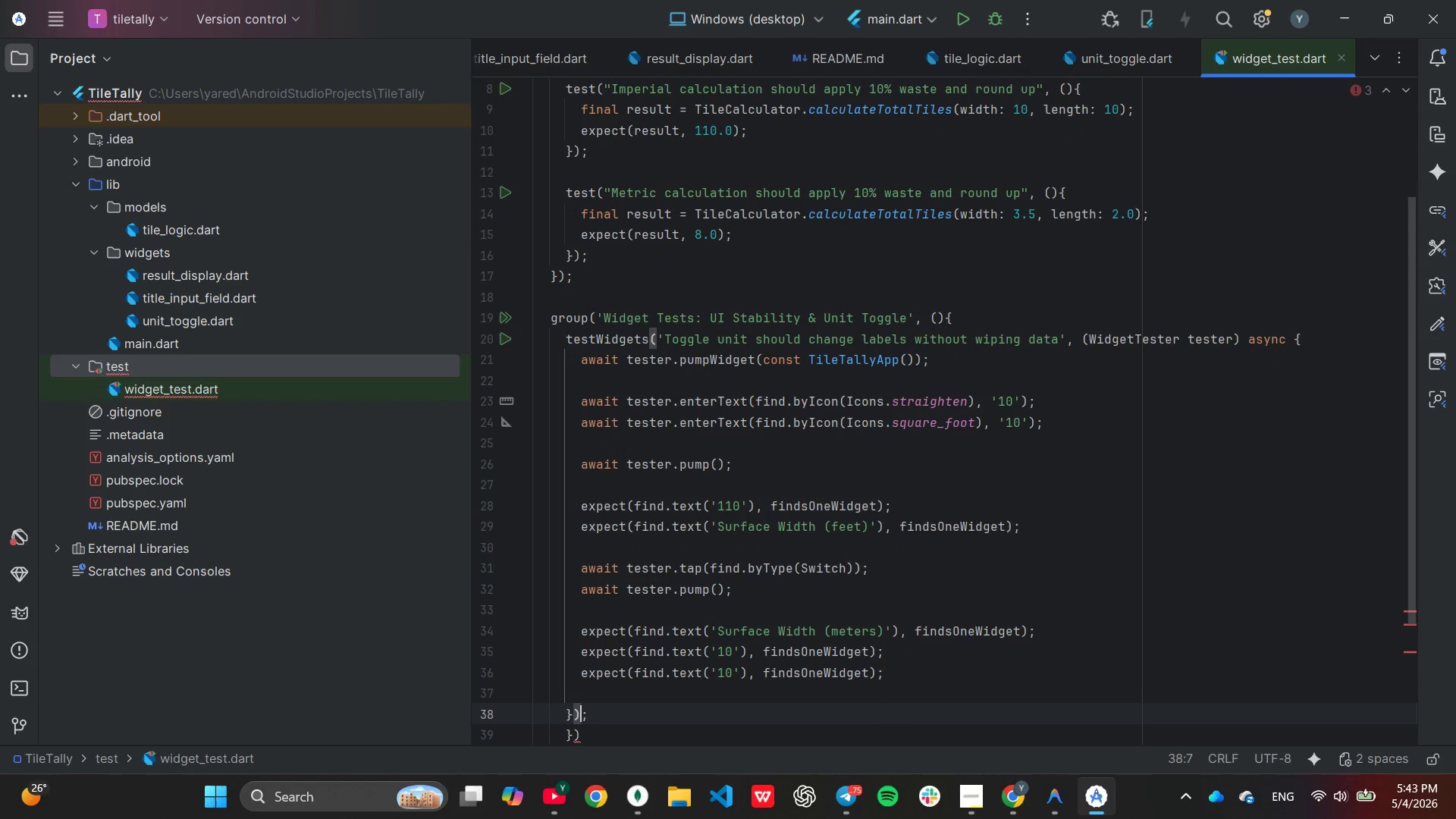 
key(ArrowRight)
 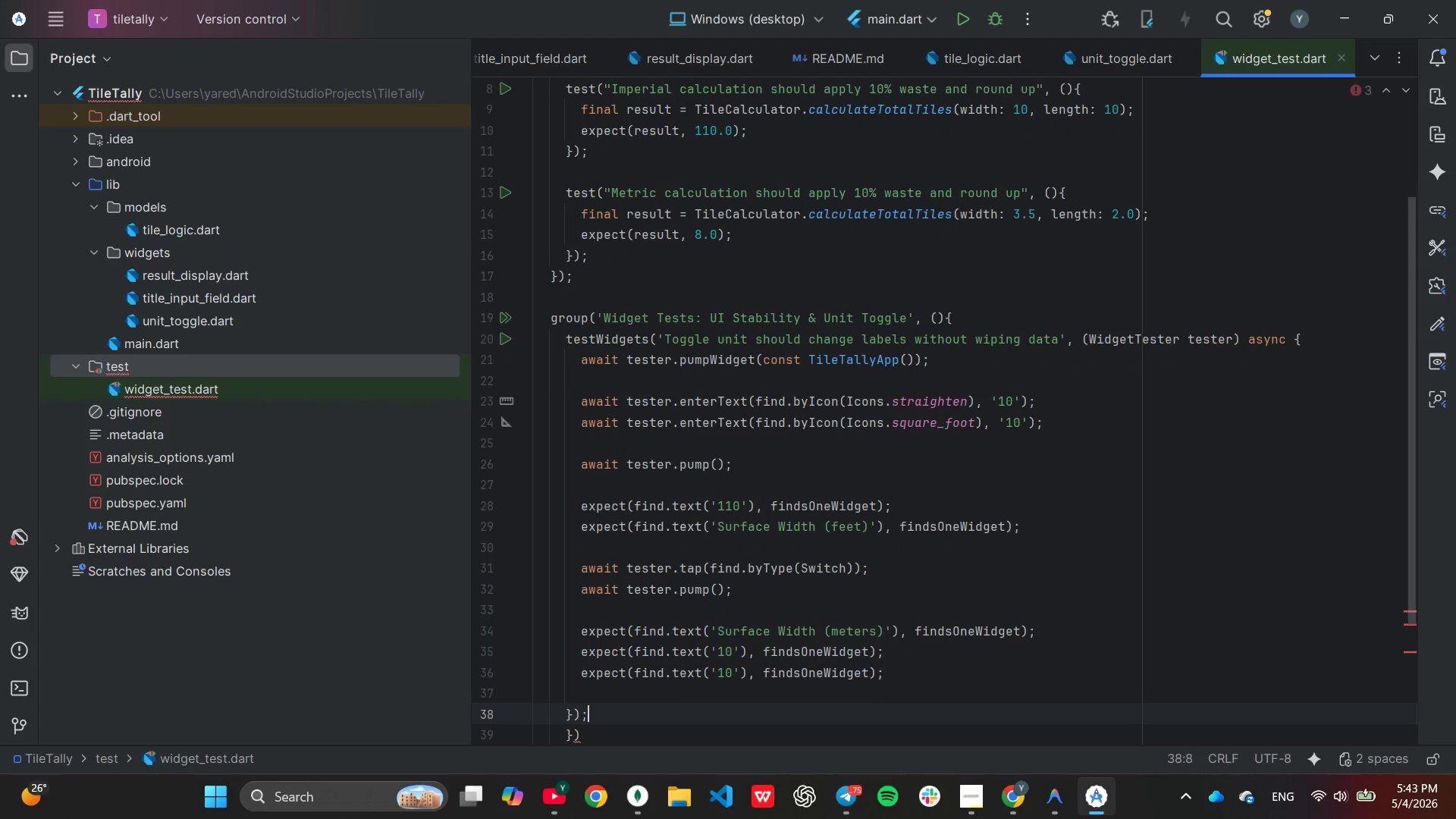 
key(Backspace)
 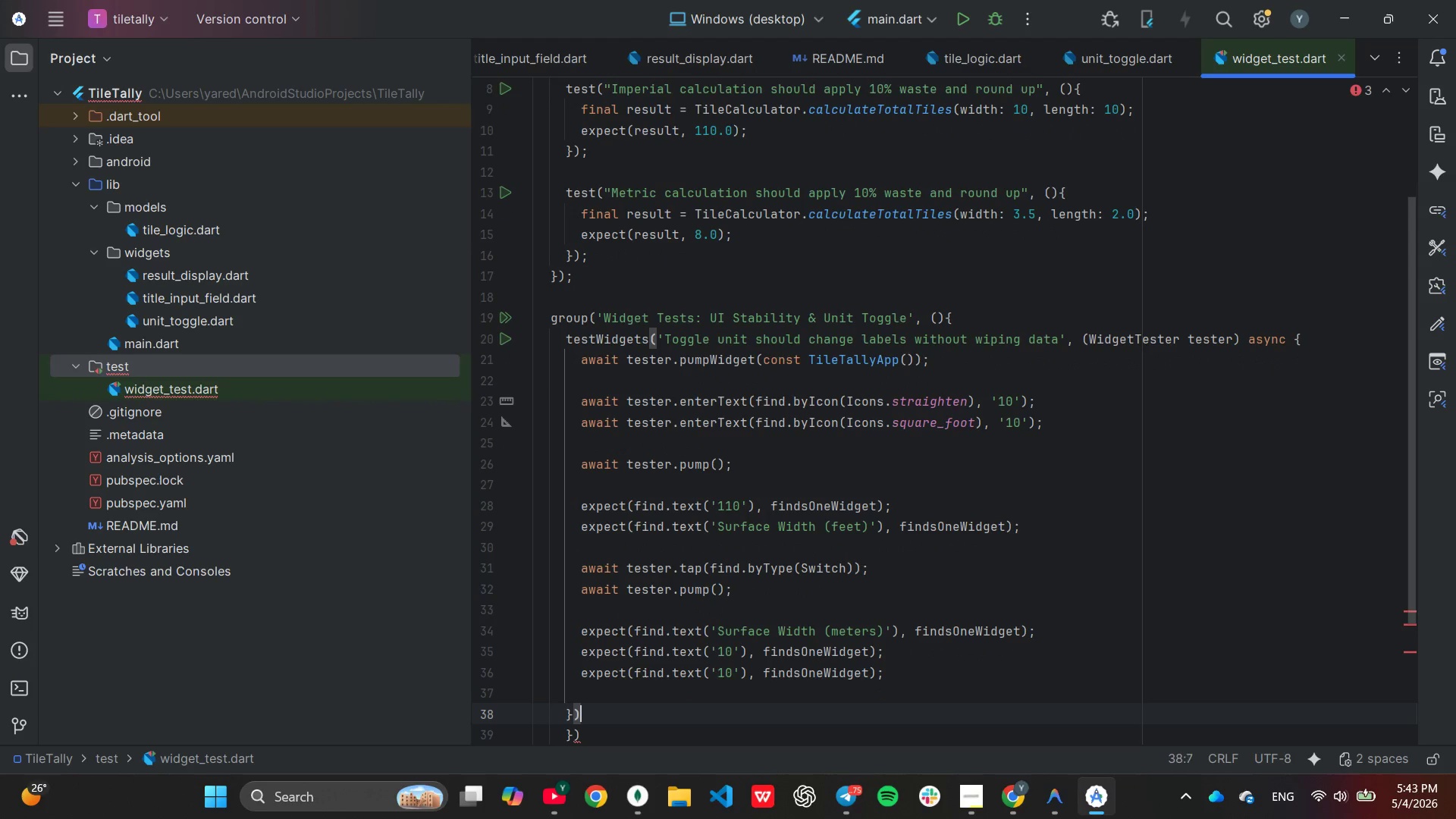 
key(Backspace)
 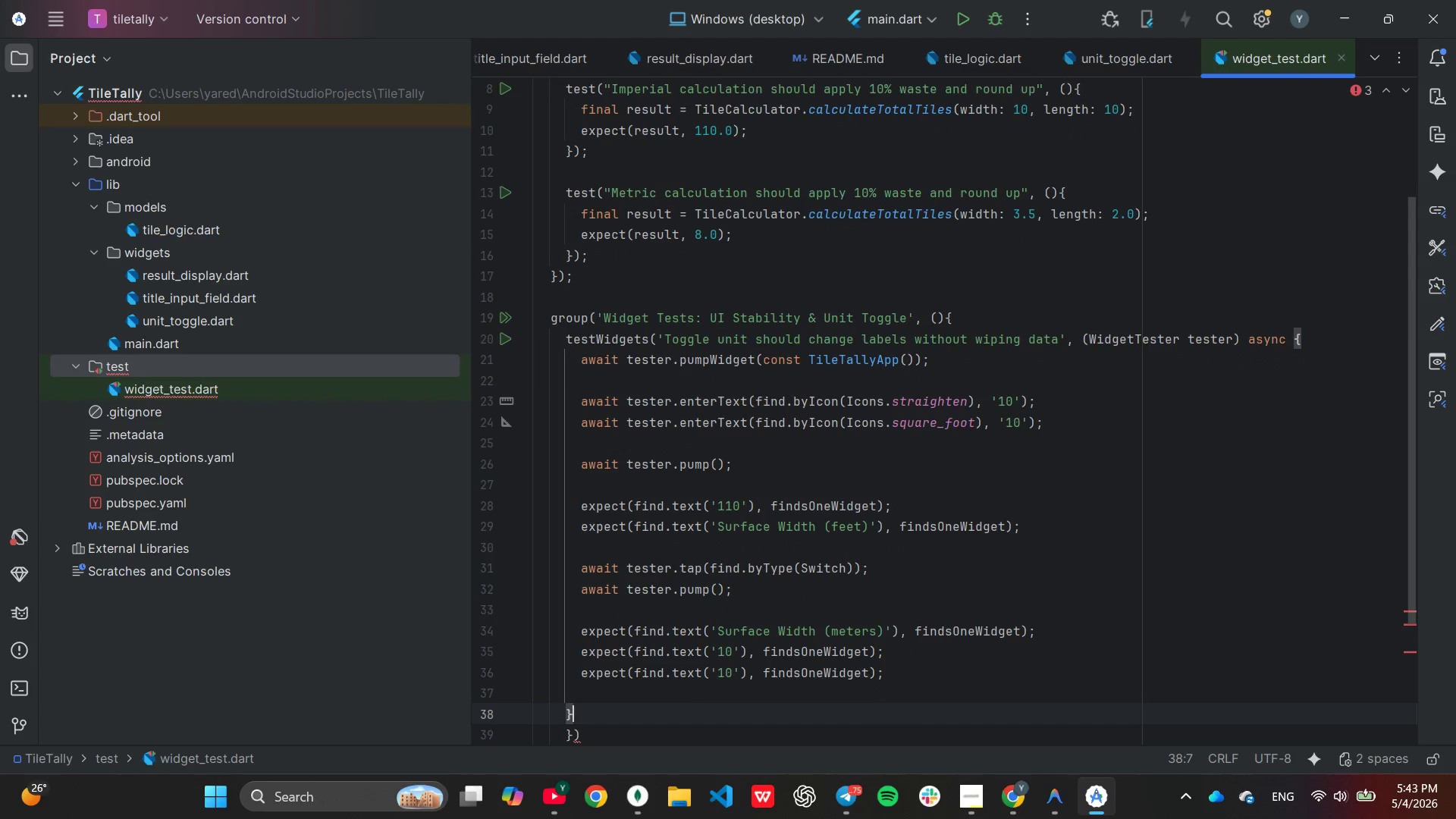 
key(Backspace)
 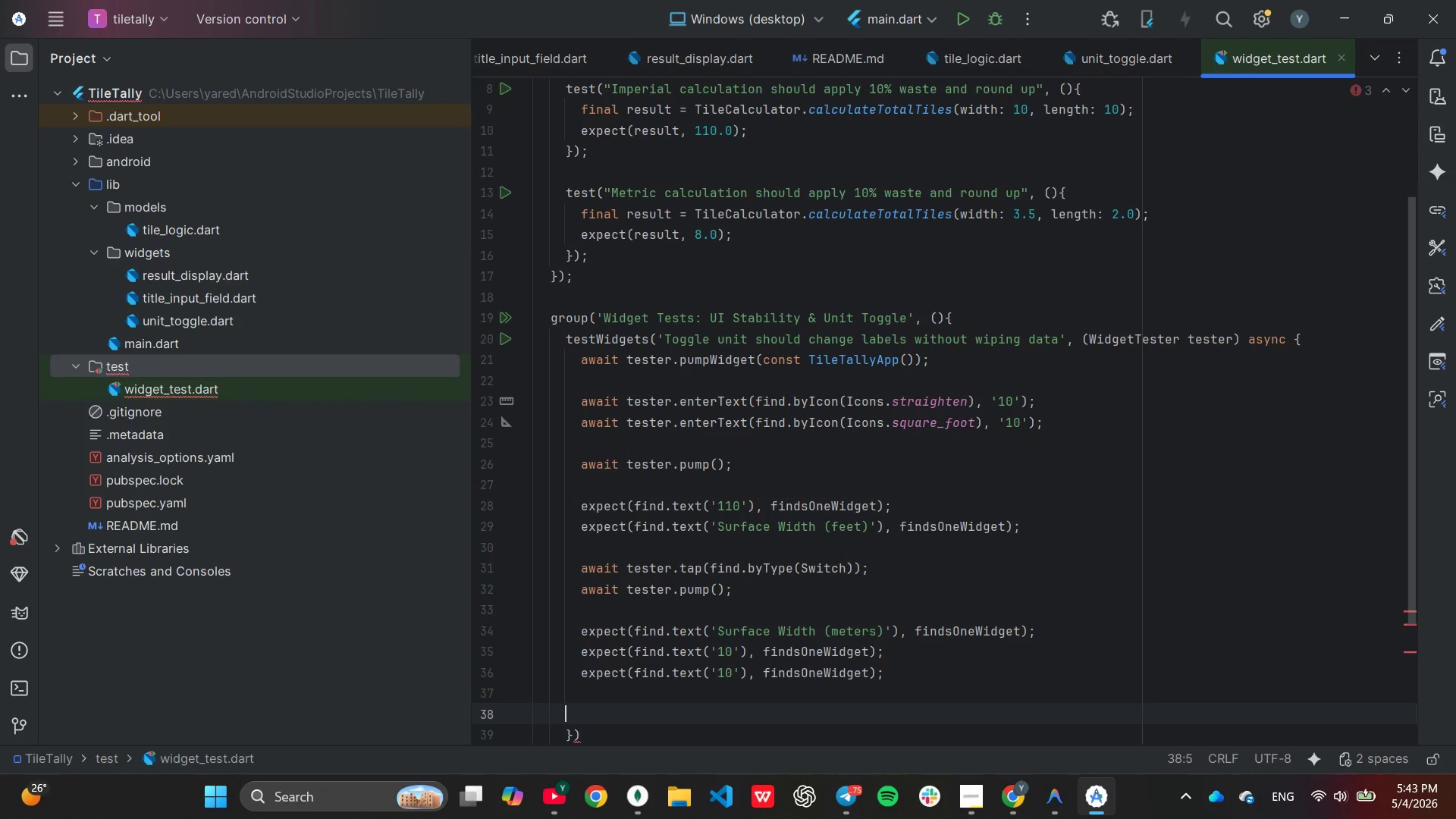 
key(Backspace)
 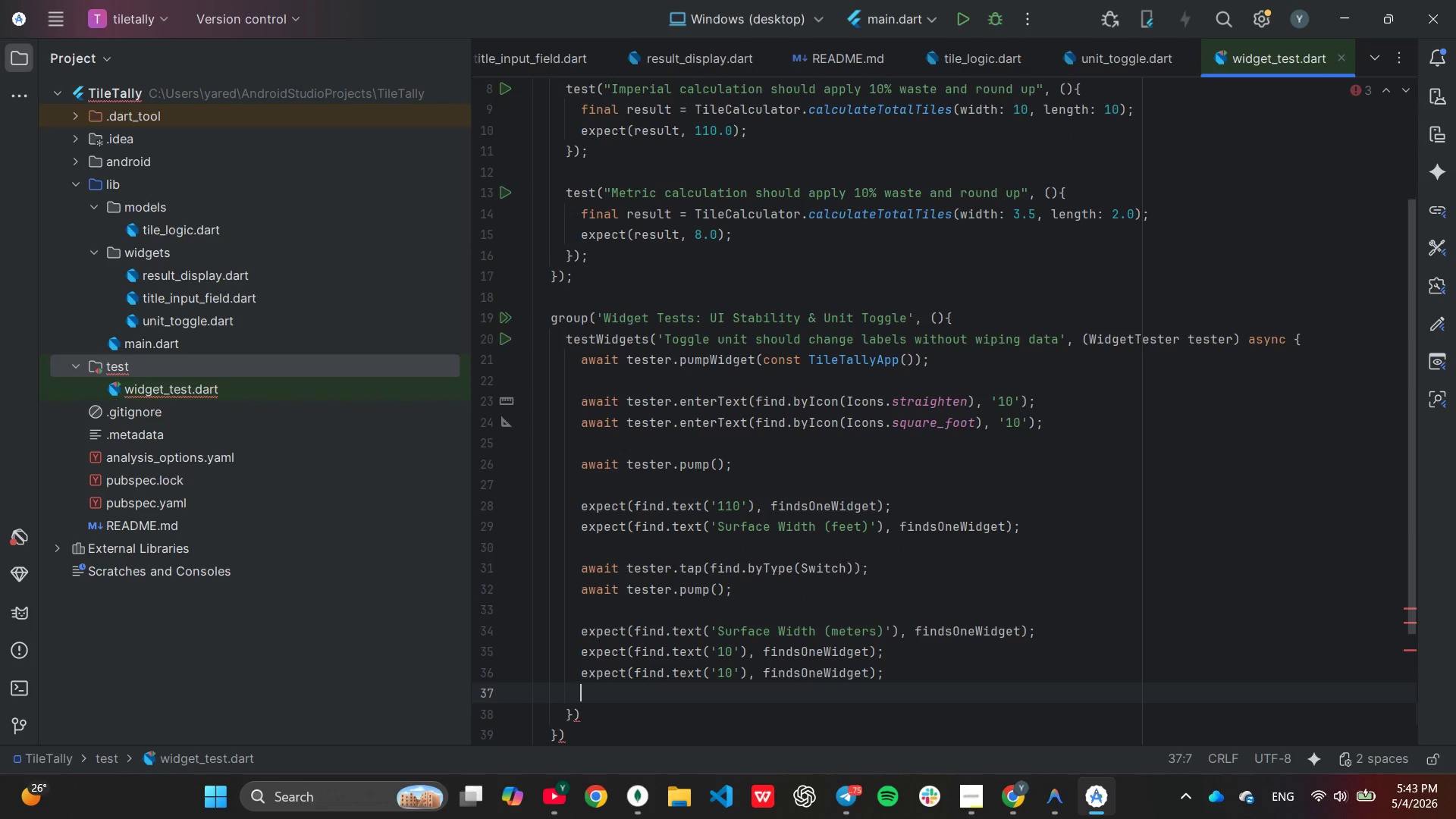 
key(Backspace)
 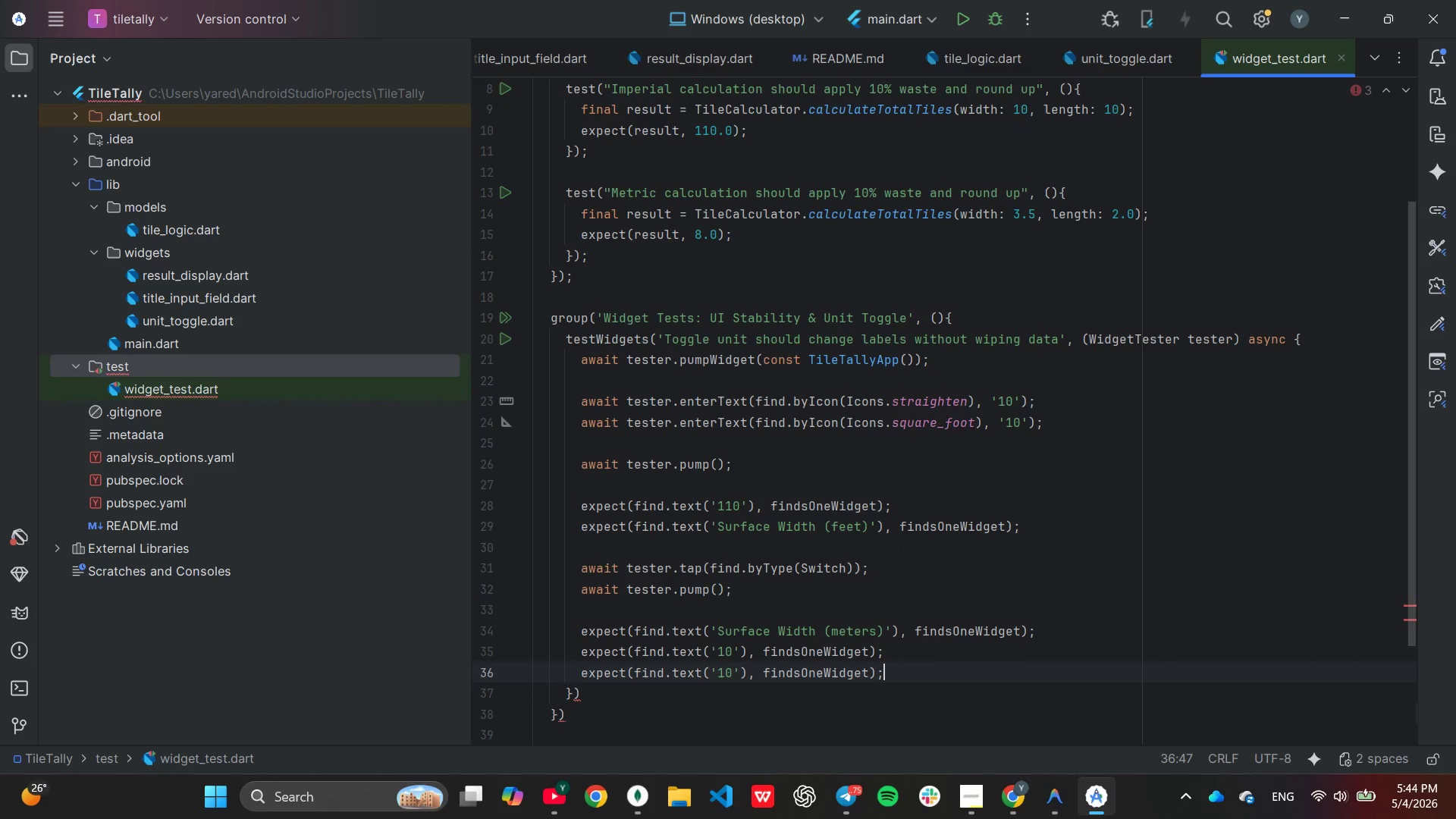 
hold_key(key=ArrowLeft, duration=0.91)
 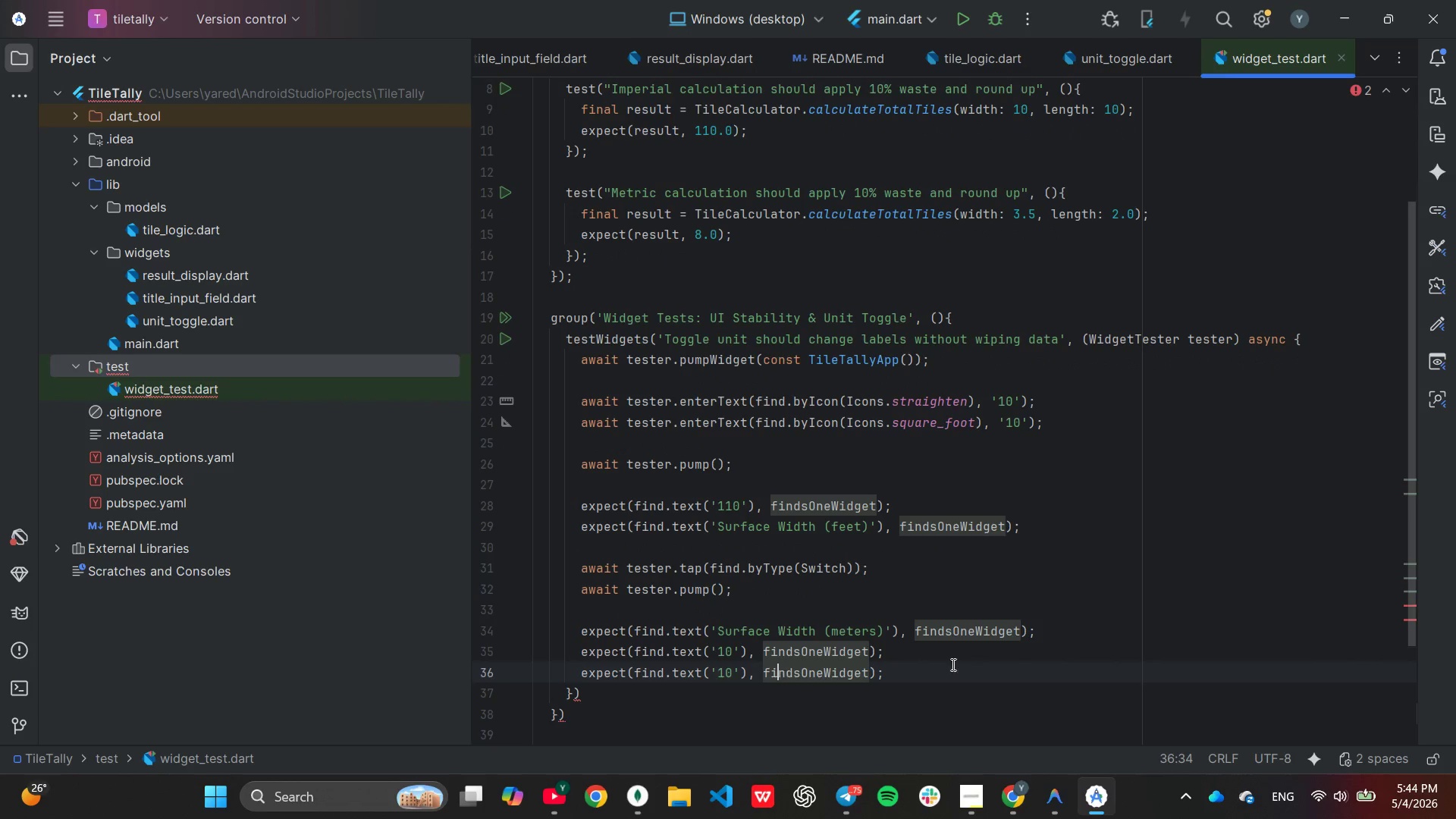 
key(ArrowLeft)
 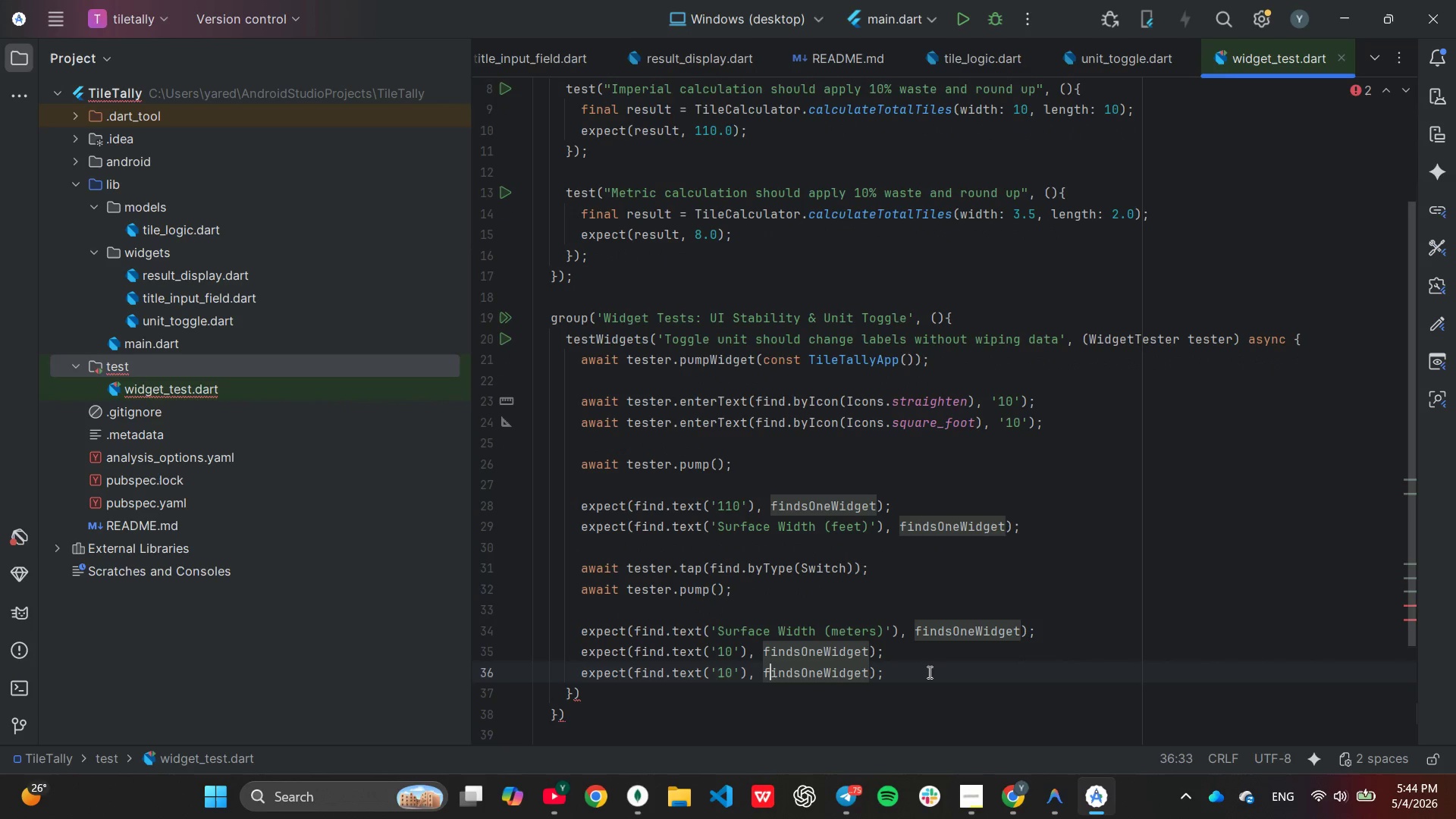 
key(ArrowLeft)
 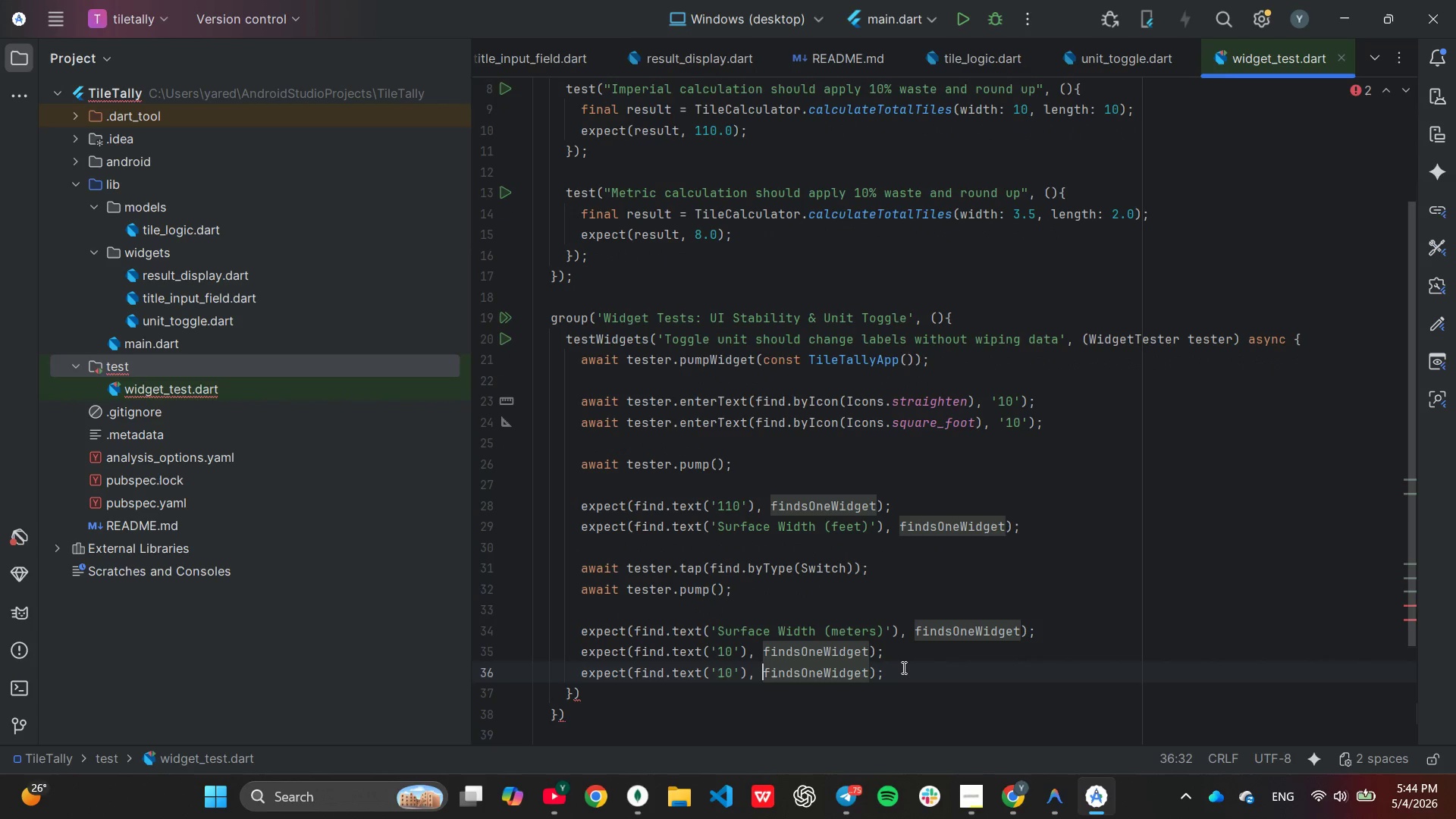 
key(ArrowLeft)
 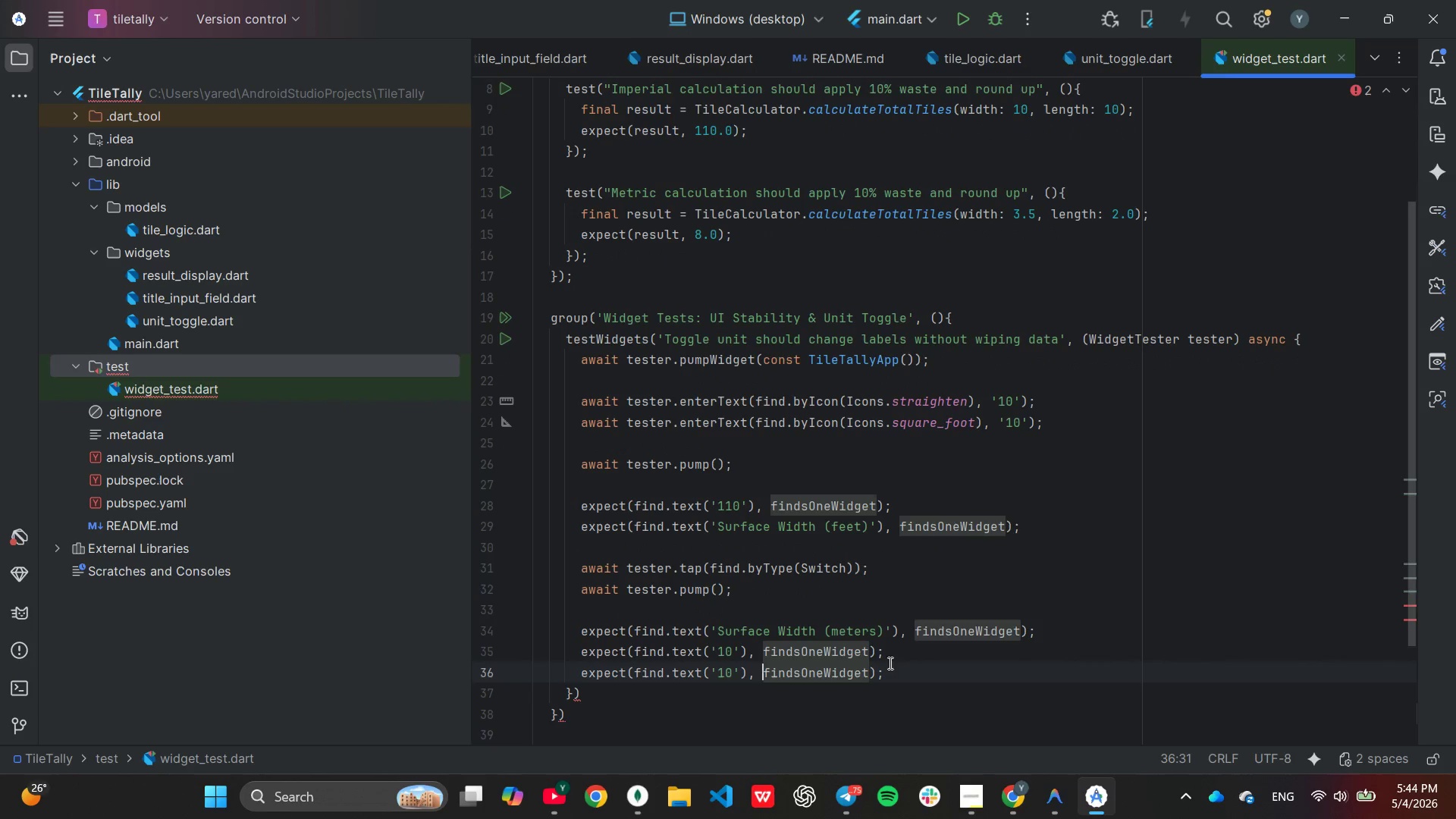 
key(ArrowLeft)
 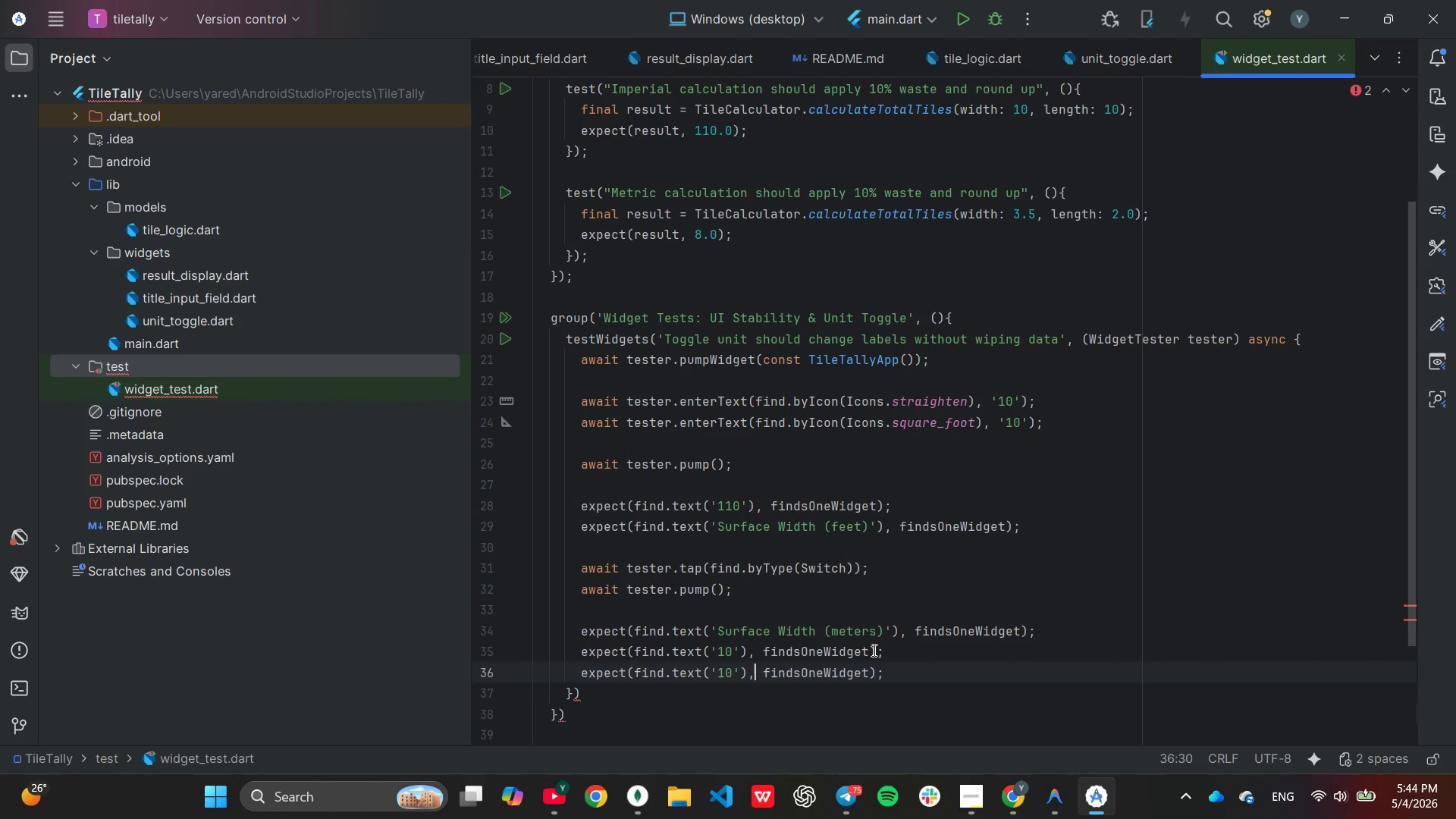 
key(ArrowLeft)
 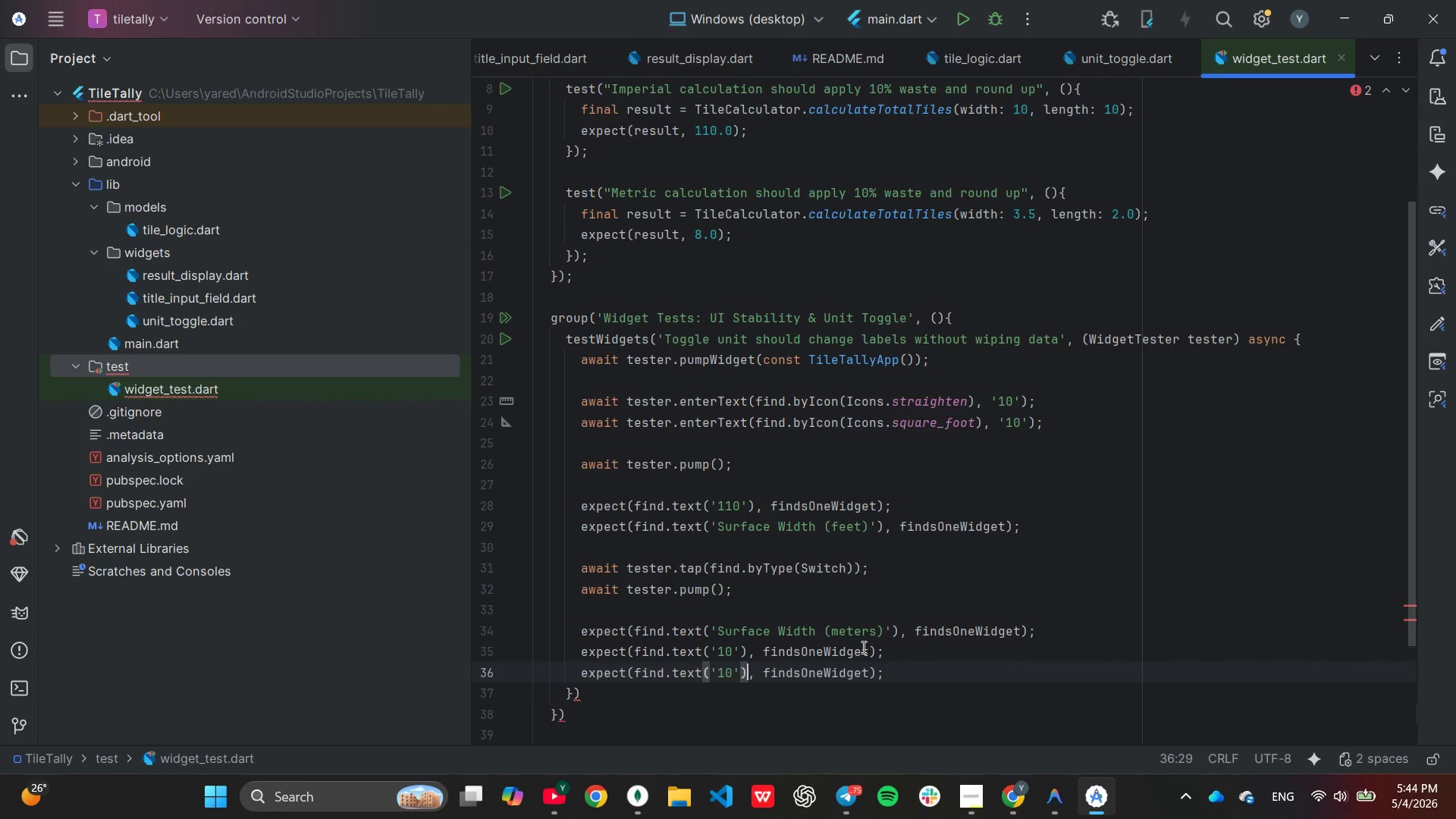 
key(ArrowLeft)
 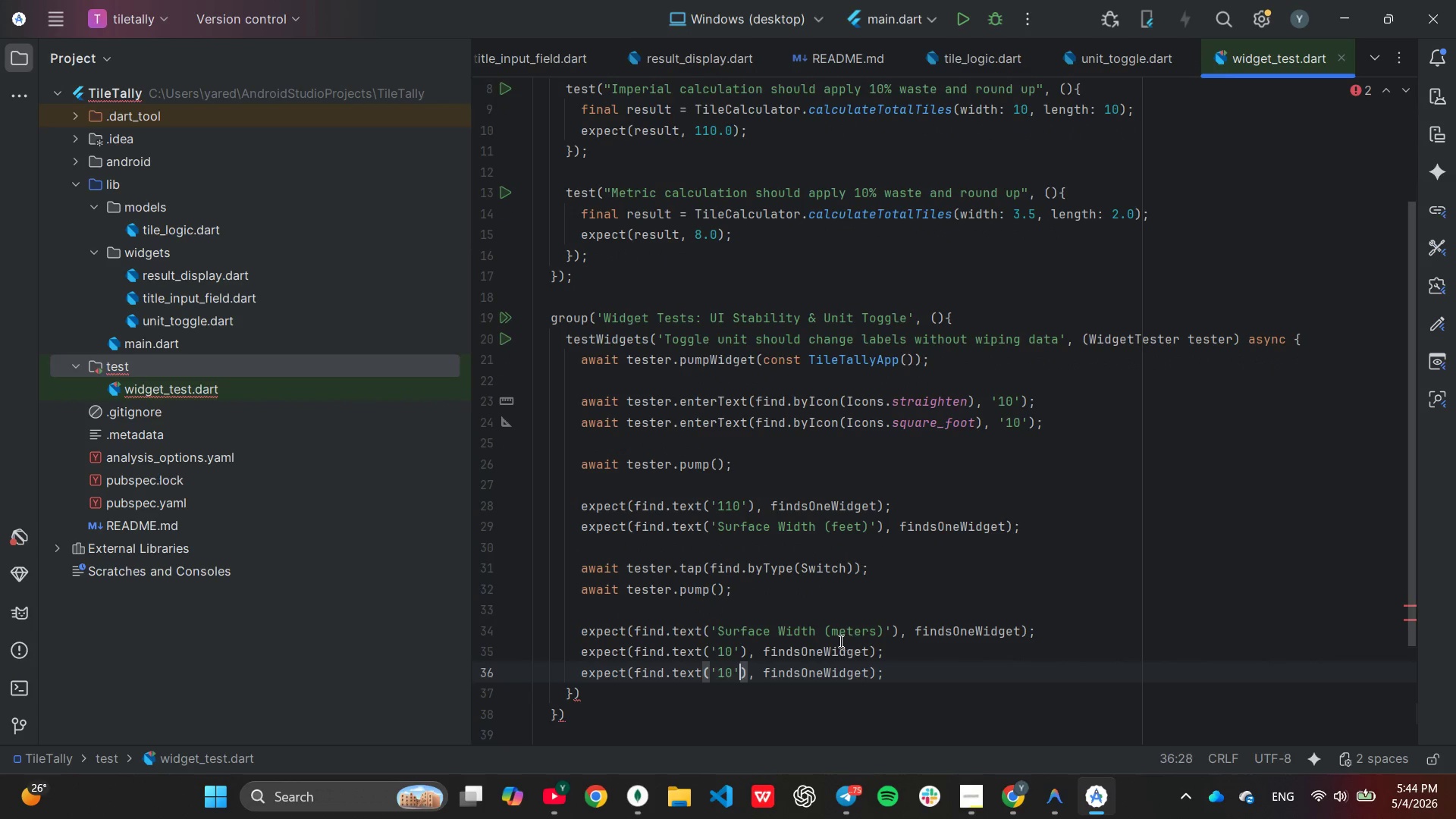 
key(ArrowLeft)
 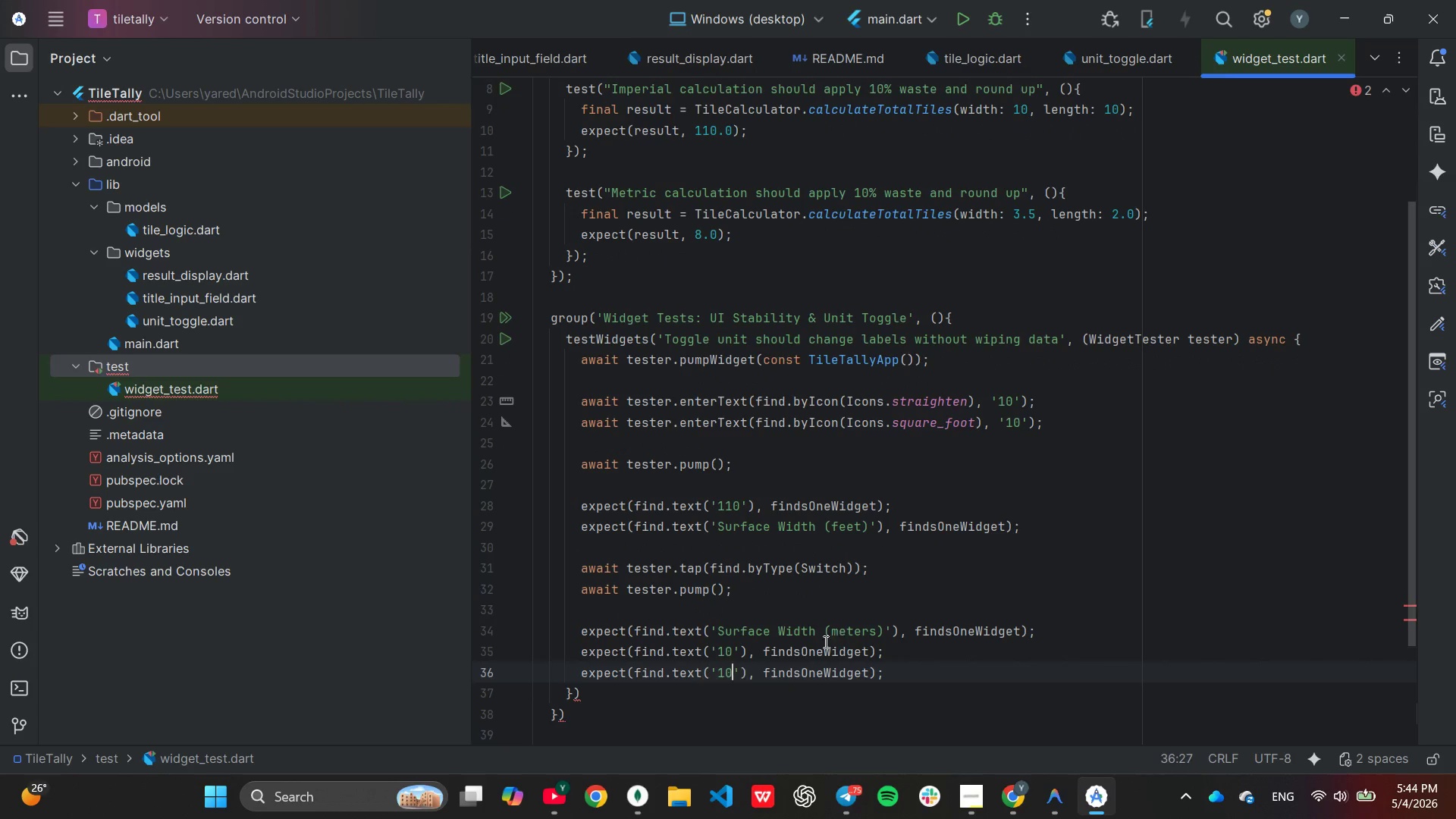 
key(ArrowLeft)
 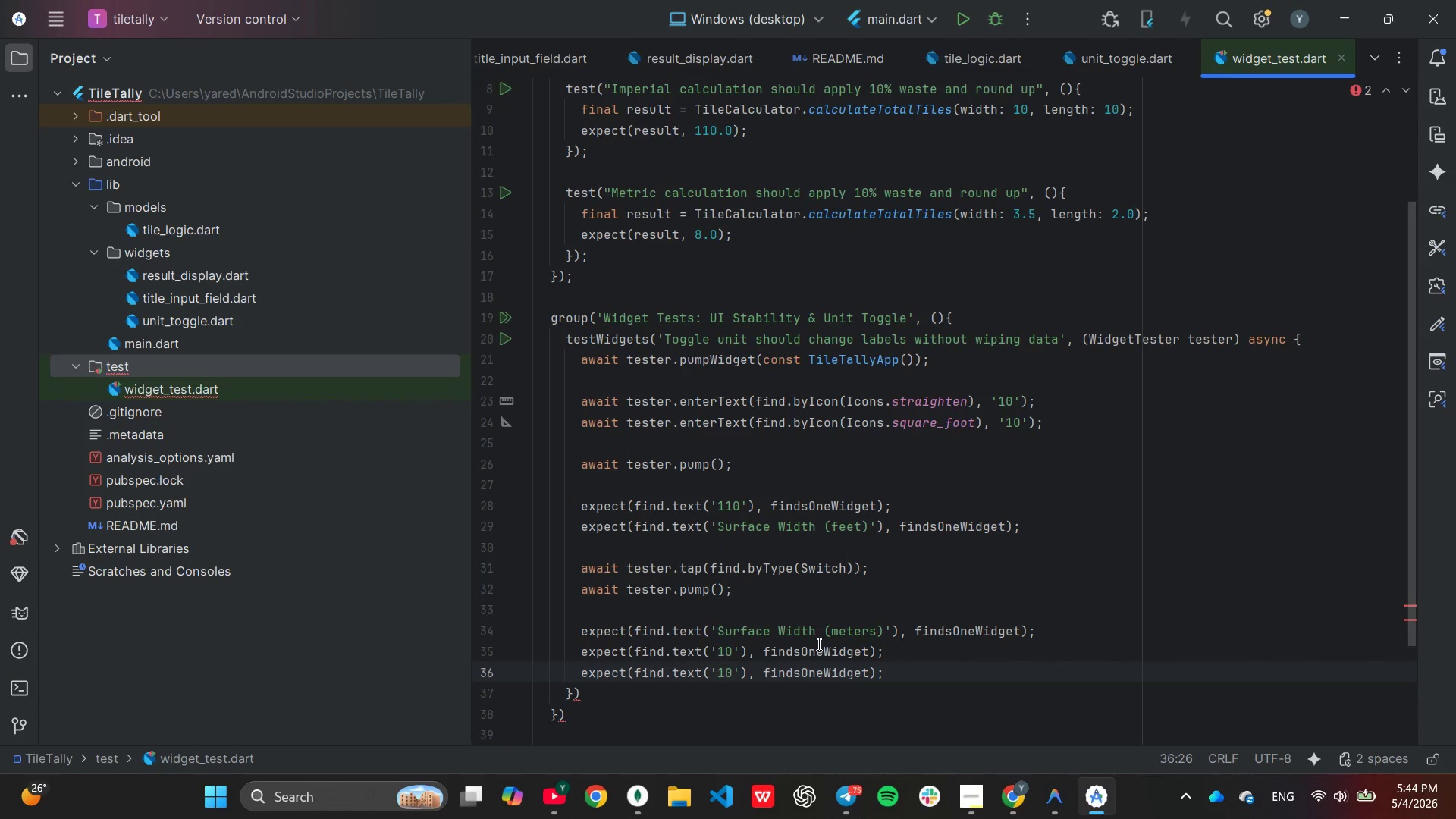 
key(1)
 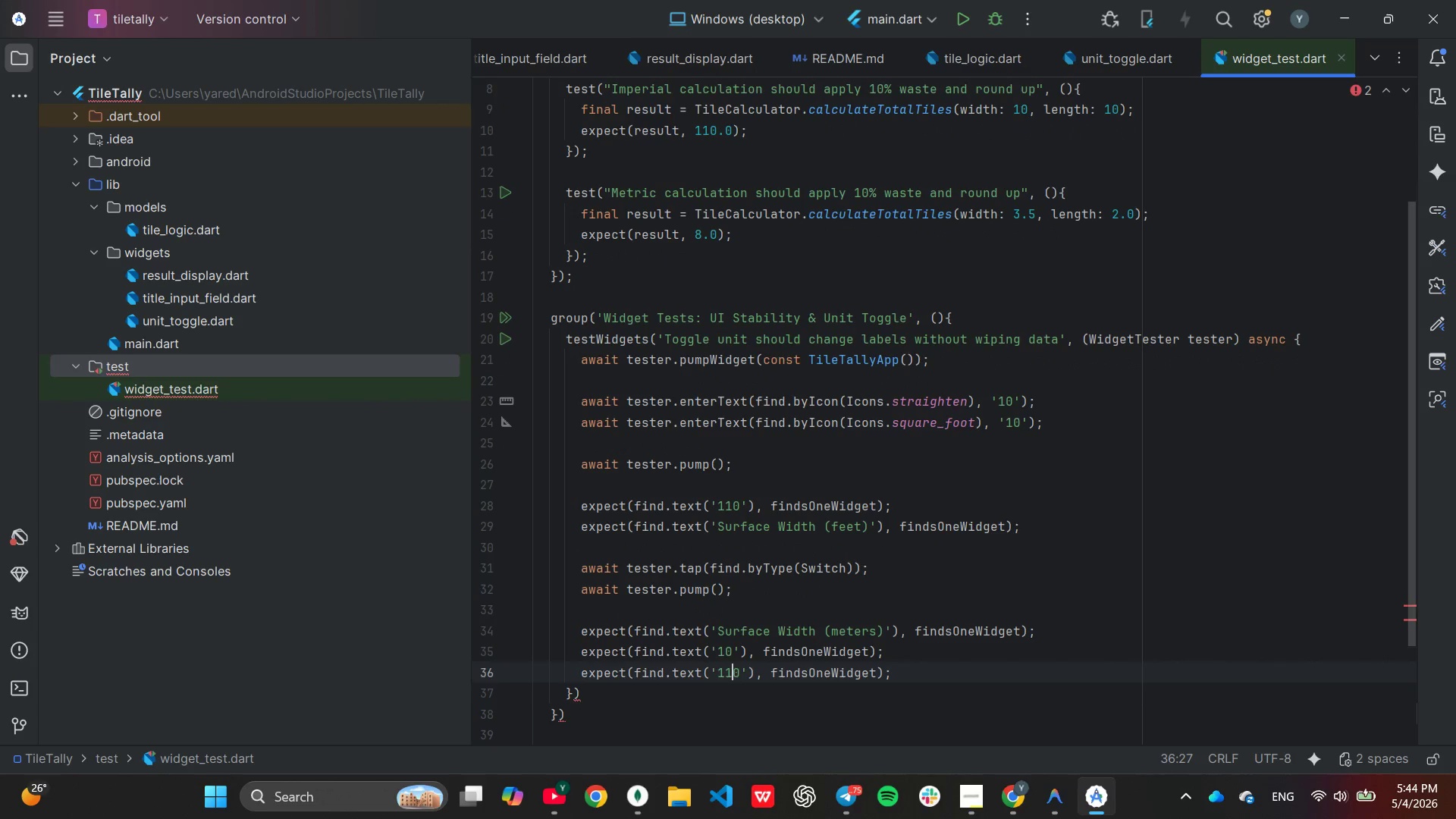 
key(ArrowDown)
 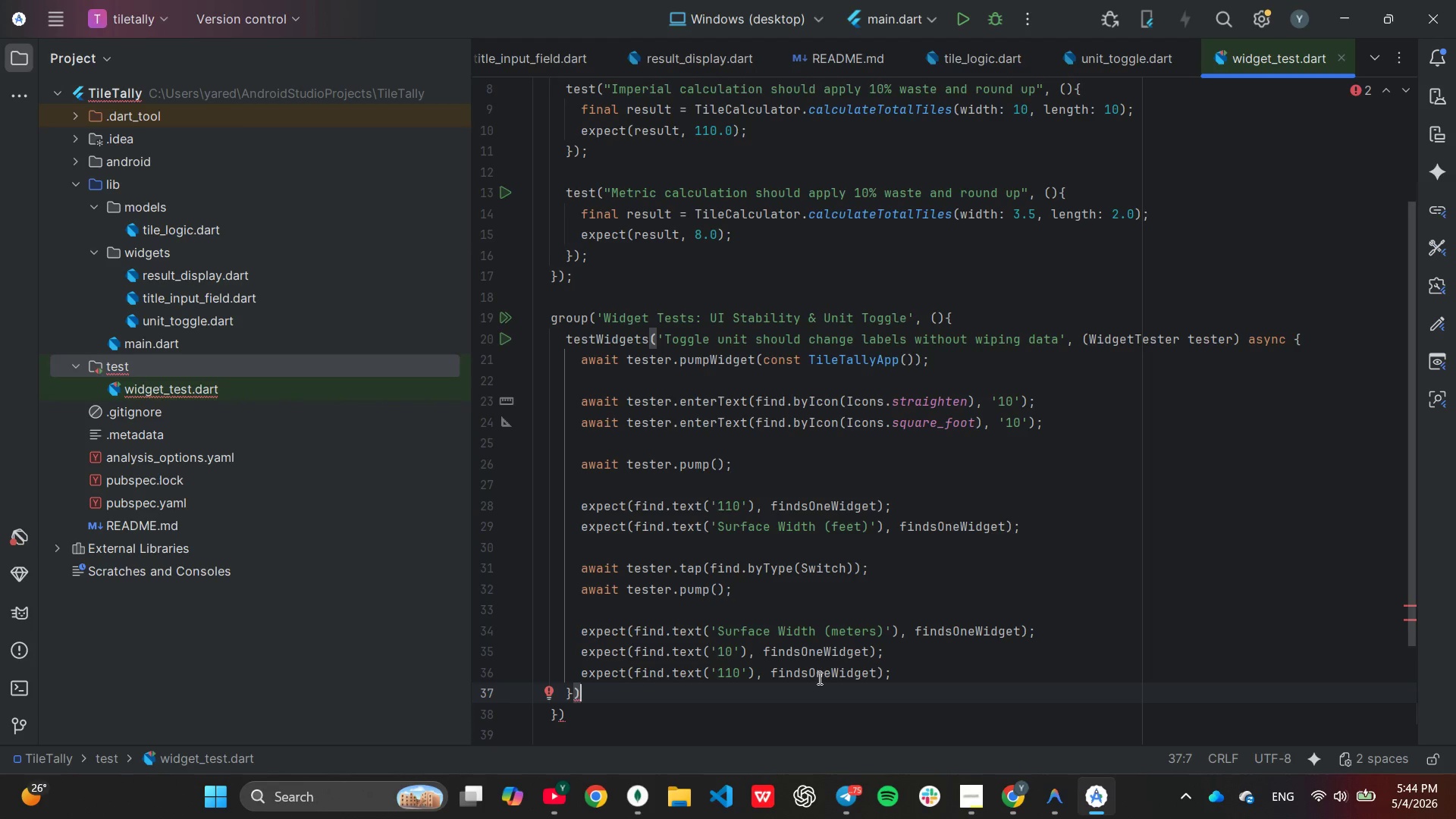 
key(Semicolon)
 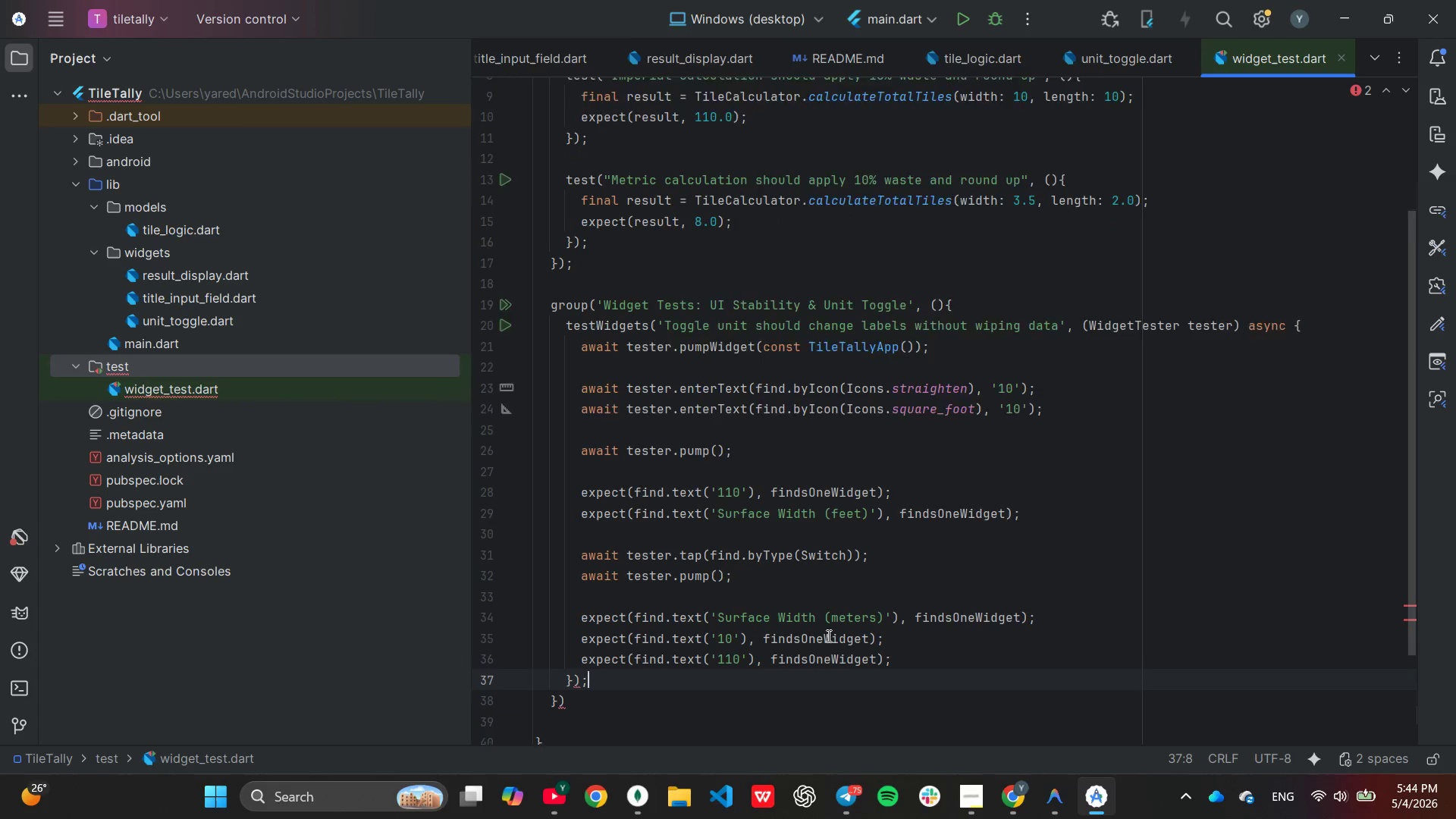 
scroll: coordinate [827, 635], scroll_direction: down, amount: 1.0
 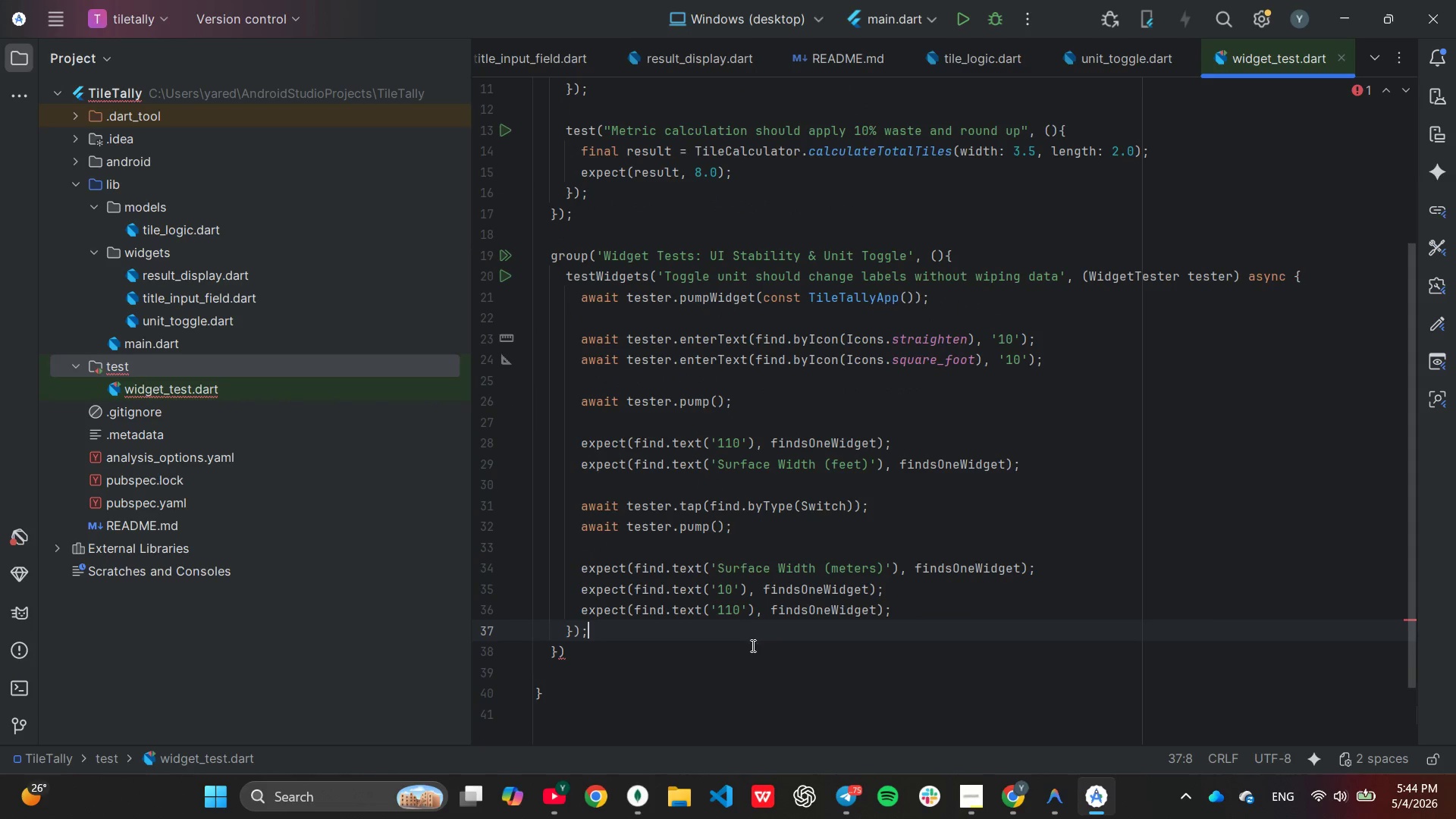 
left_click([750, 647])
 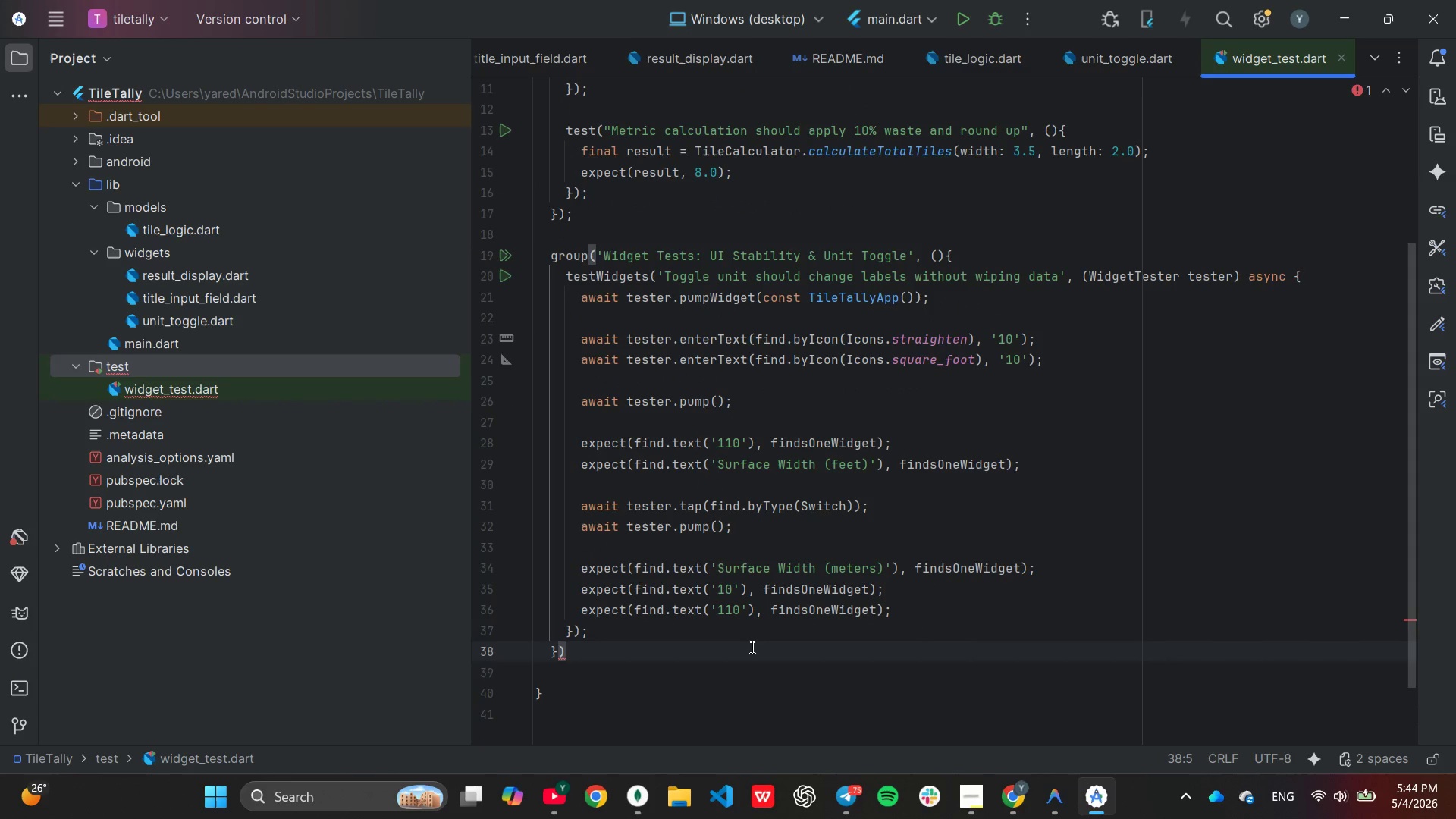 
key(Semicolon)
 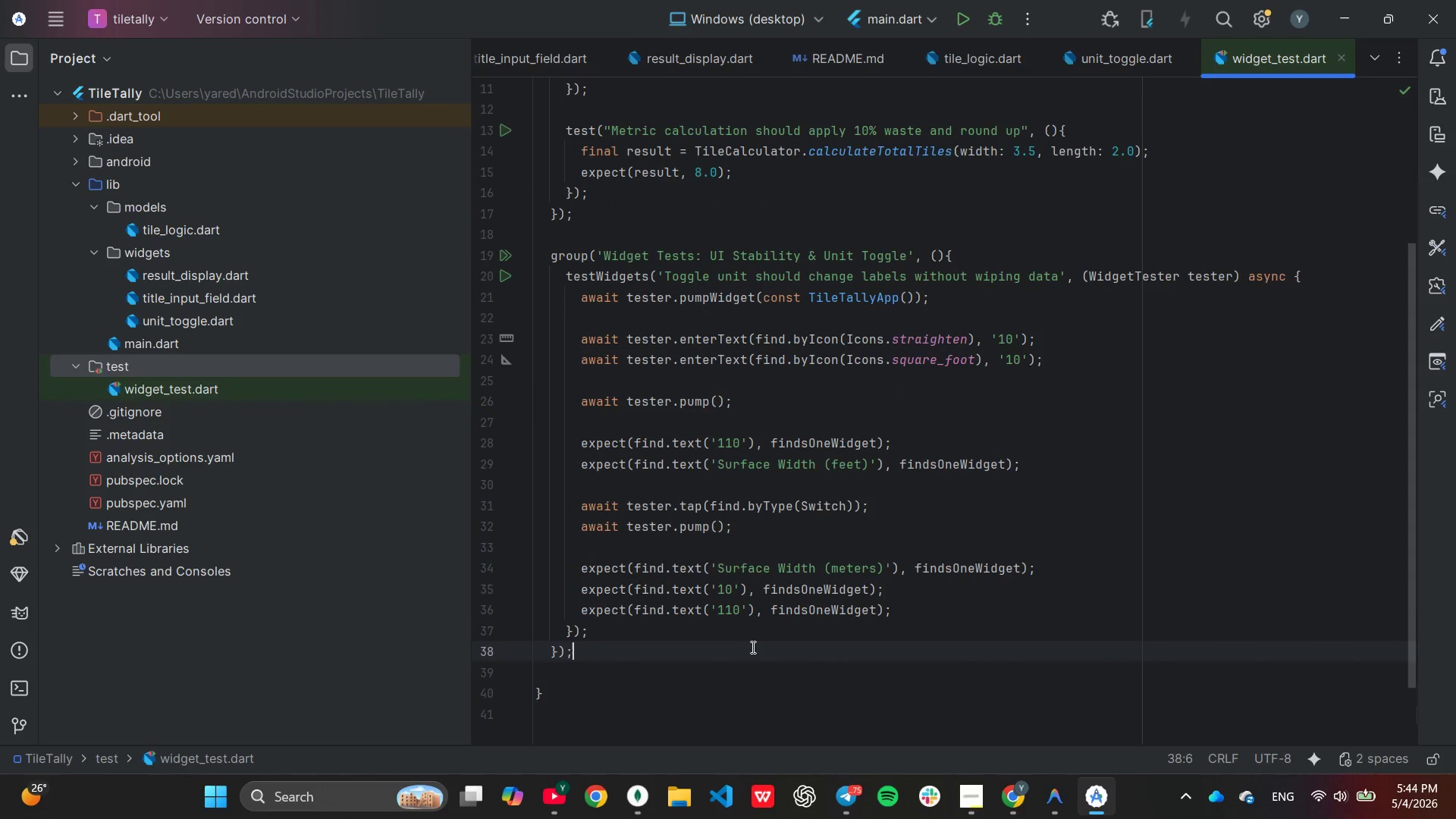 
scroll: coordinate [752, 647], scroll_direction: down, amount: 1.0
 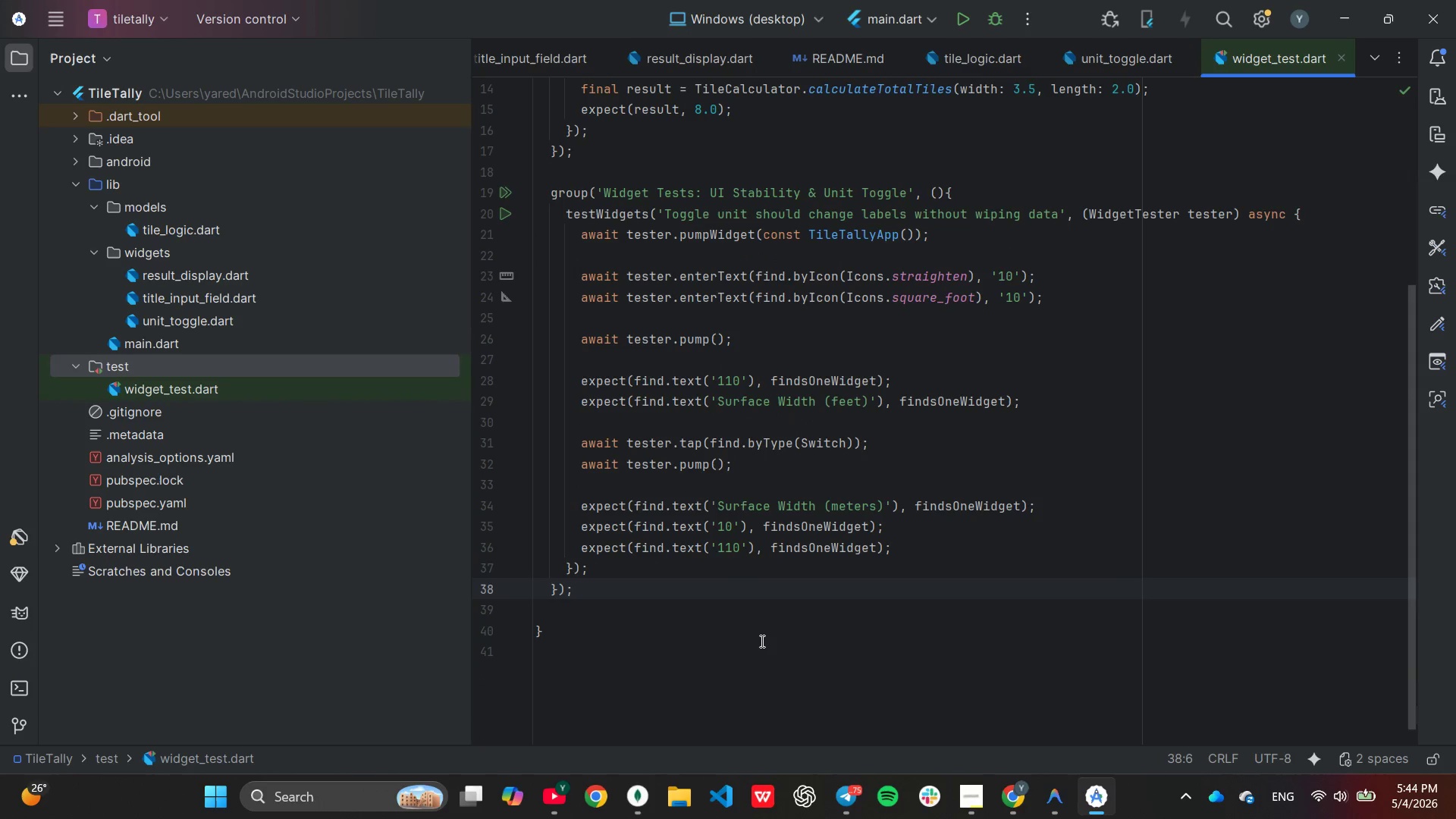 
wait(8.31)
 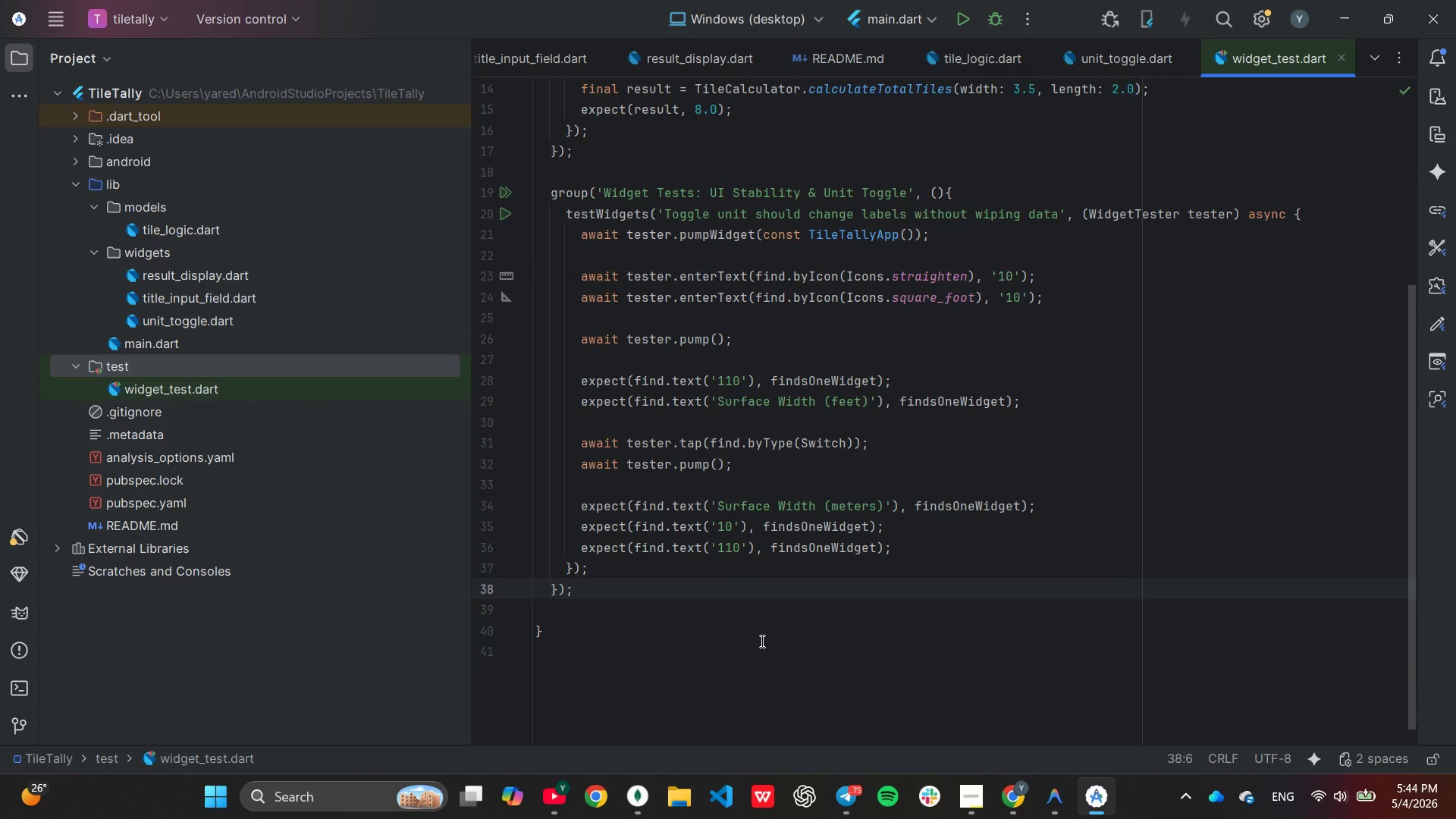 
left_click([1442, 95])
 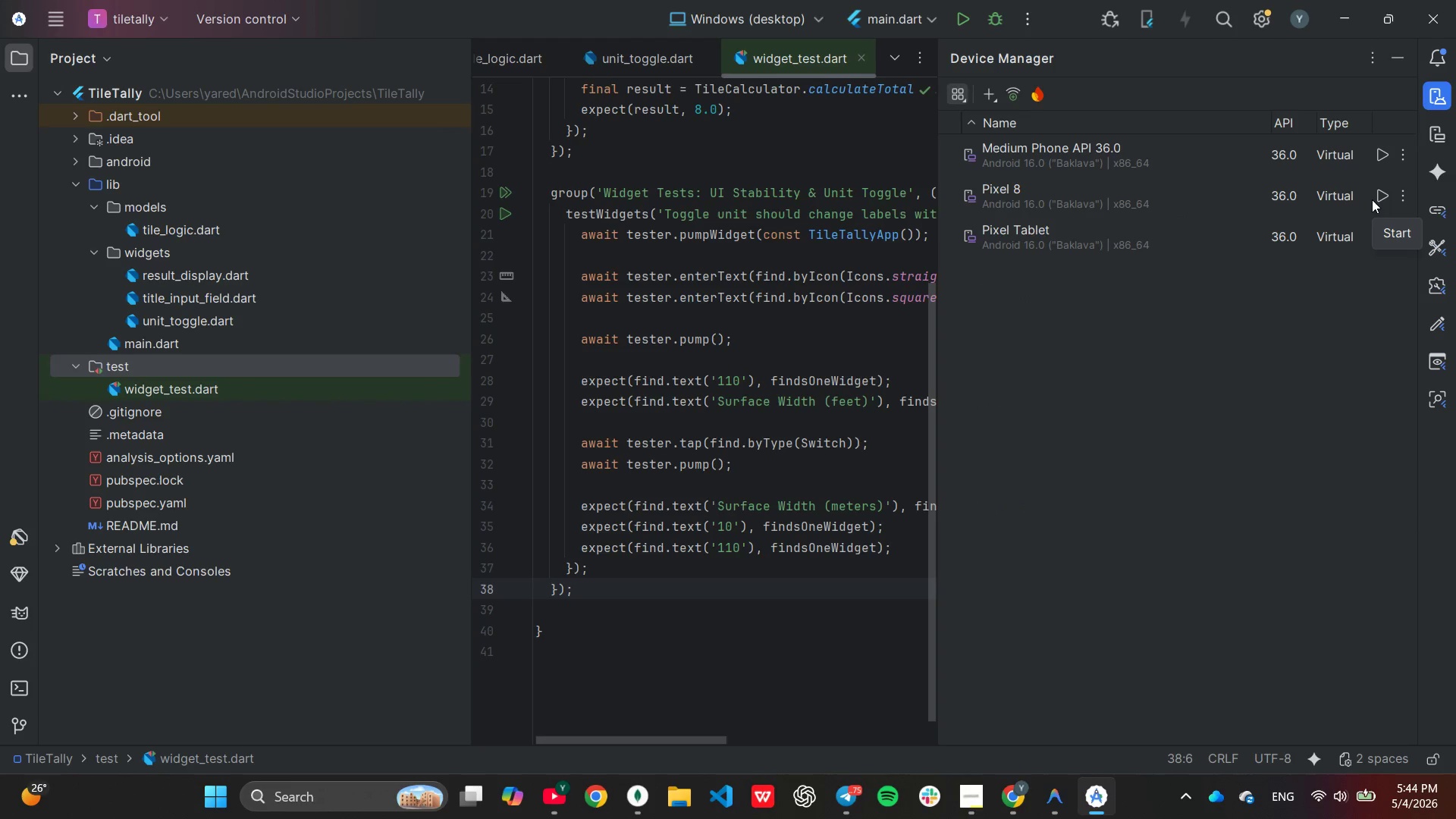 
left_click([1381, 196])
 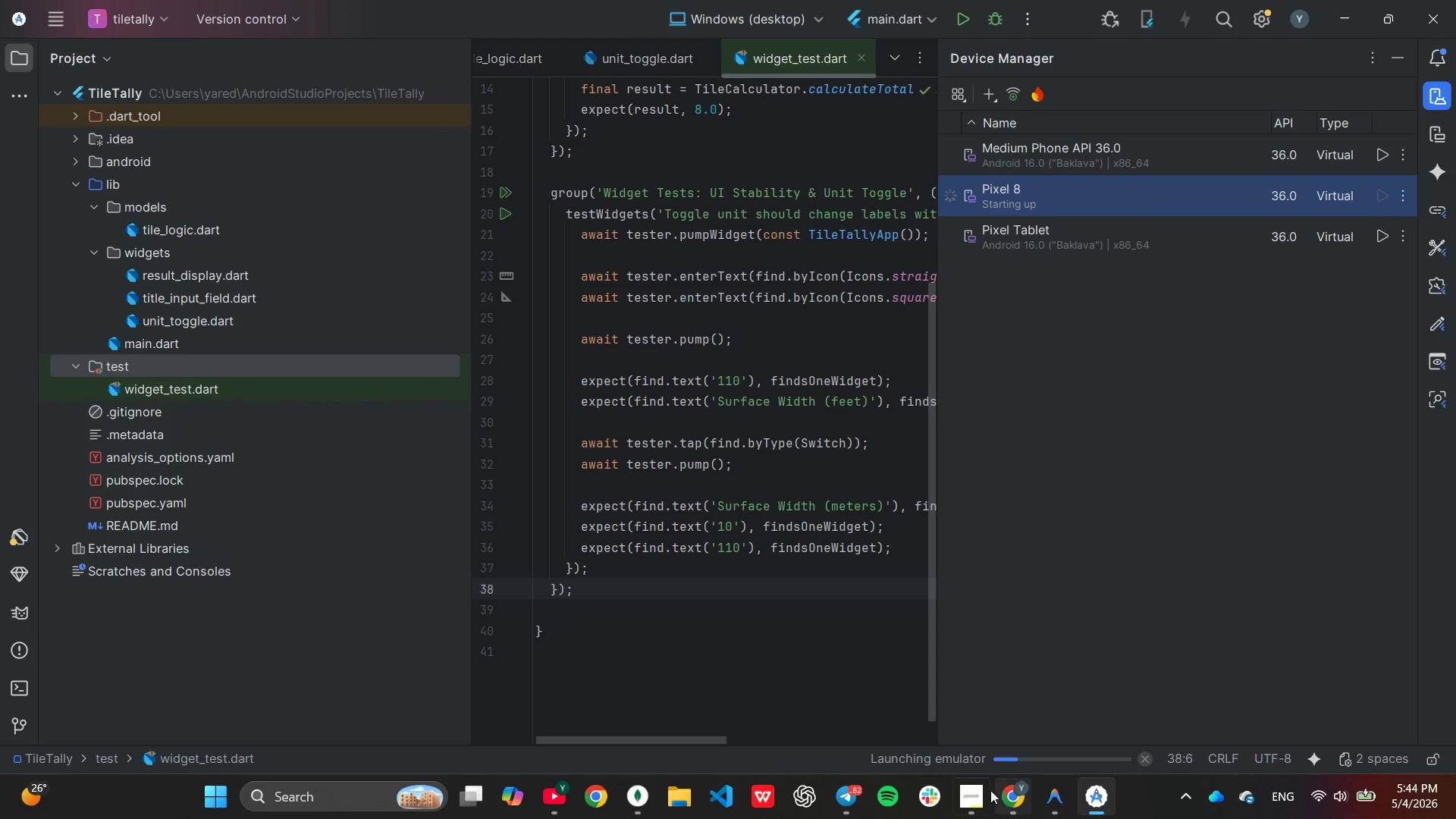 
left_click([969, 789])